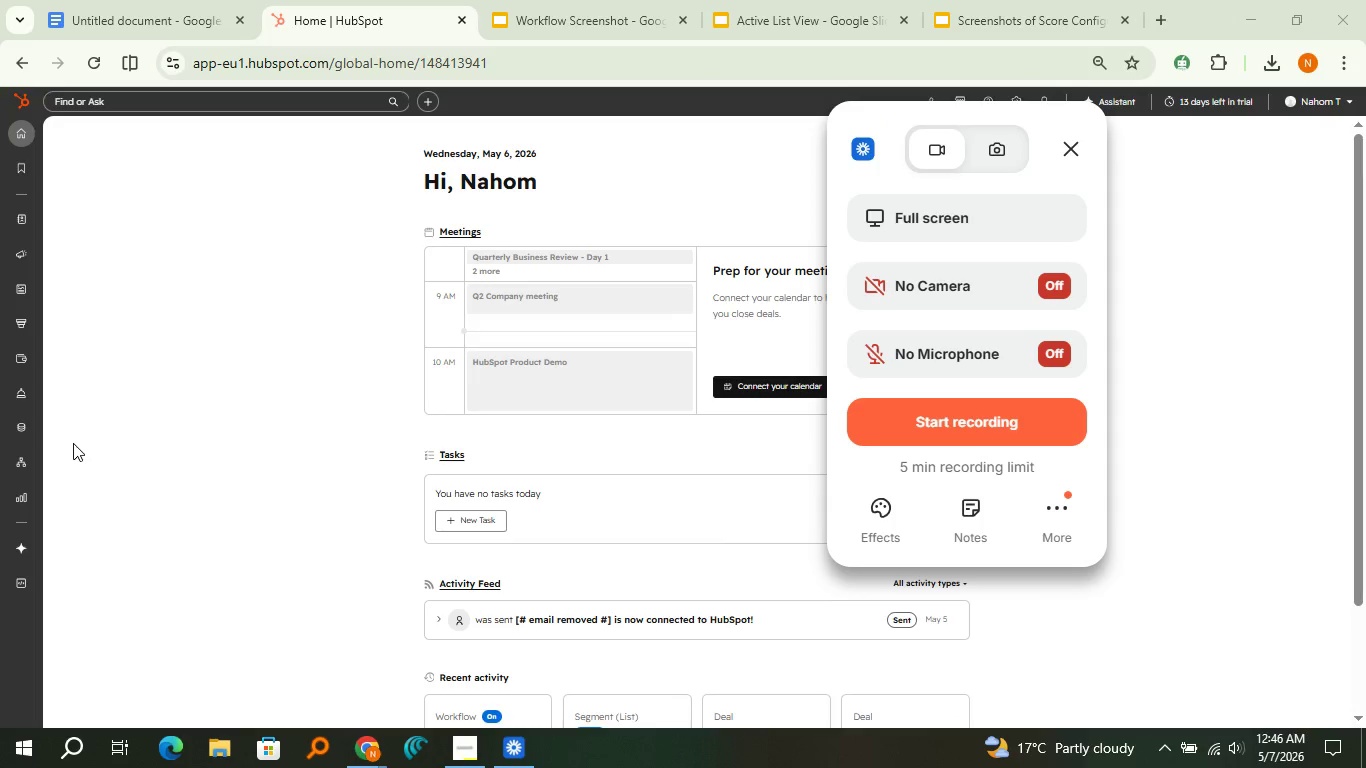 
left_click_drag(start_coordinate=[72, 441], to_coordinate=[245, 507])
 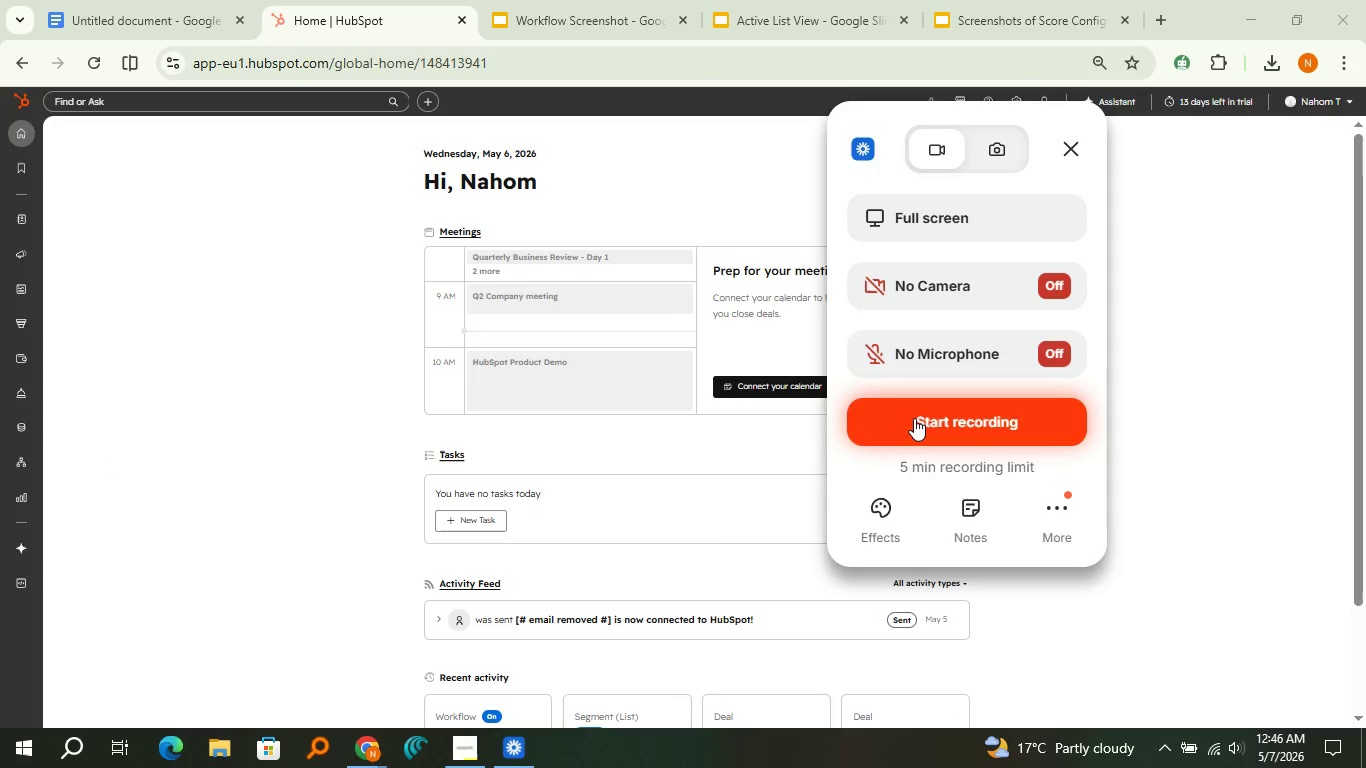 
left_click([914, 418])
 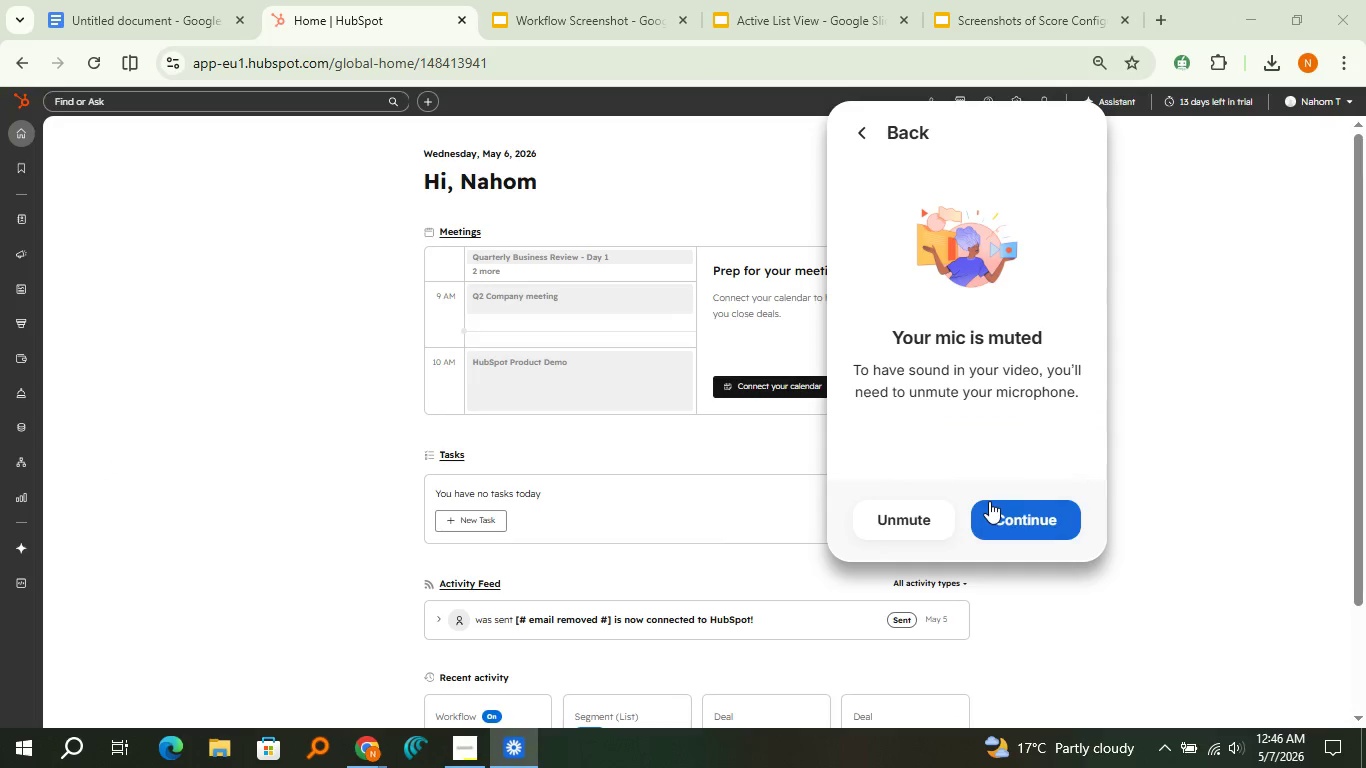 
left_click([989, 501])
 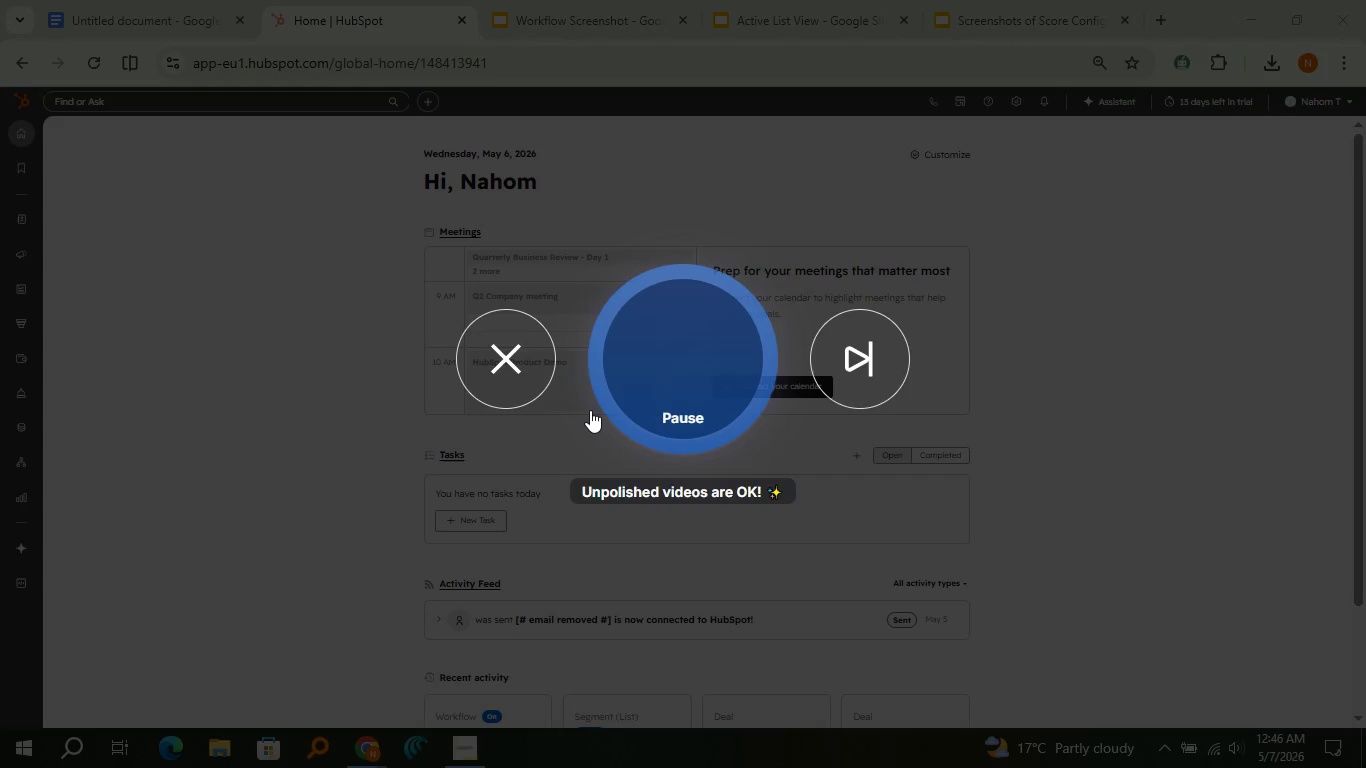 
wait(12.06)
 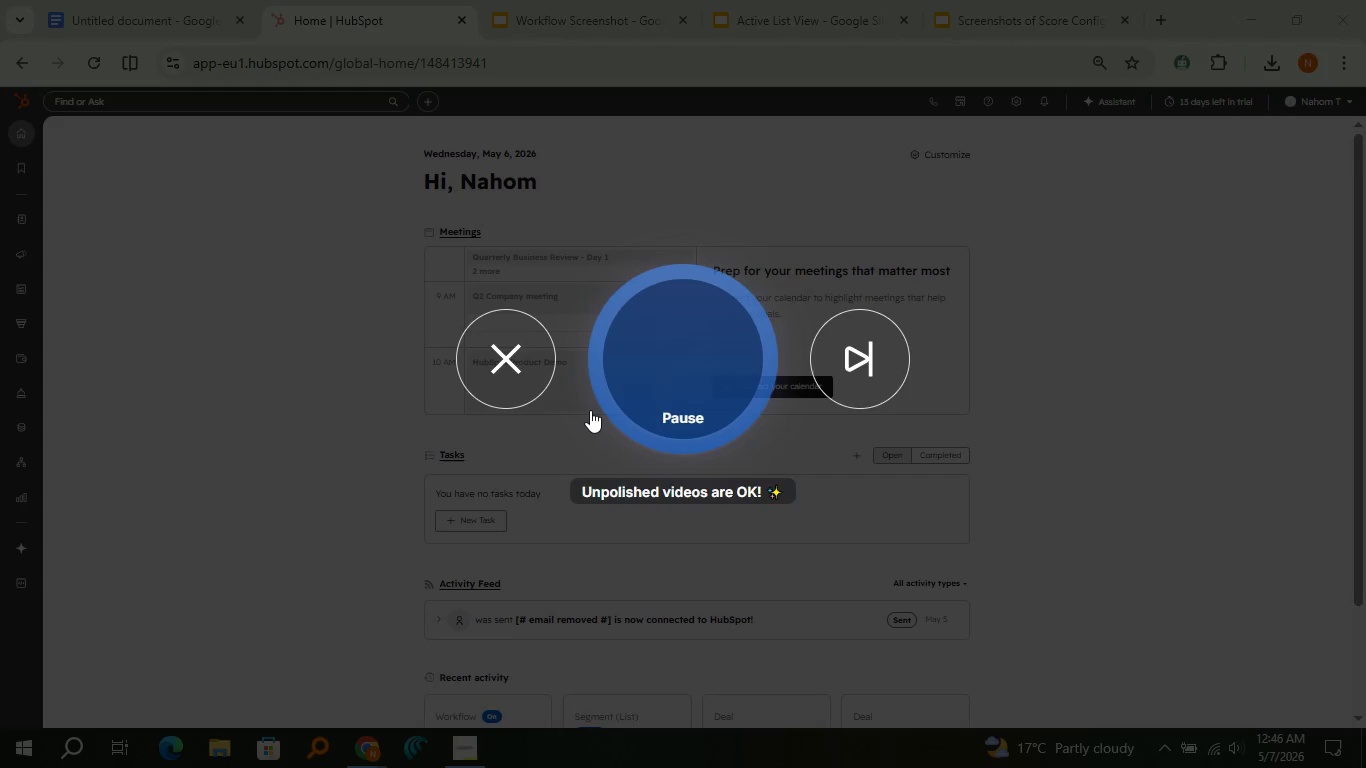 
left_click([69, 229])
 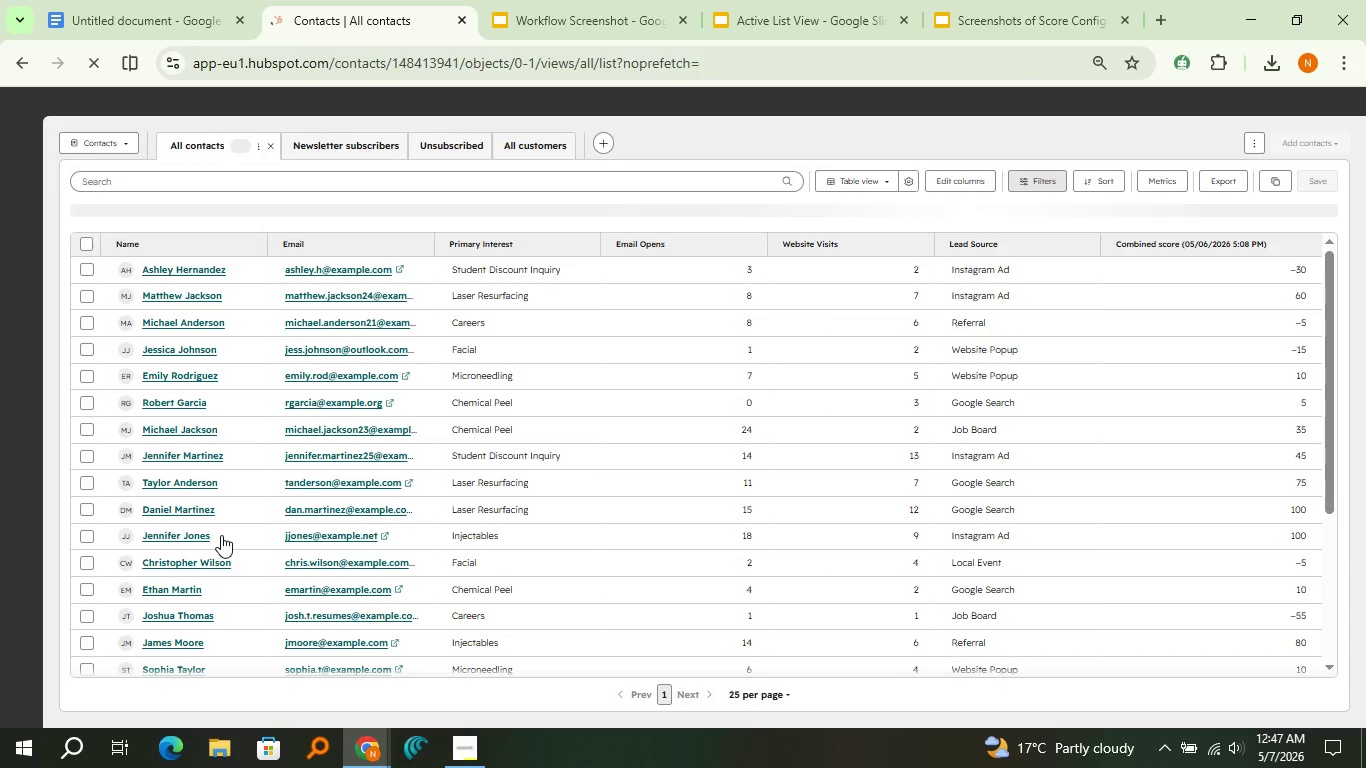 
wait(19.67)
 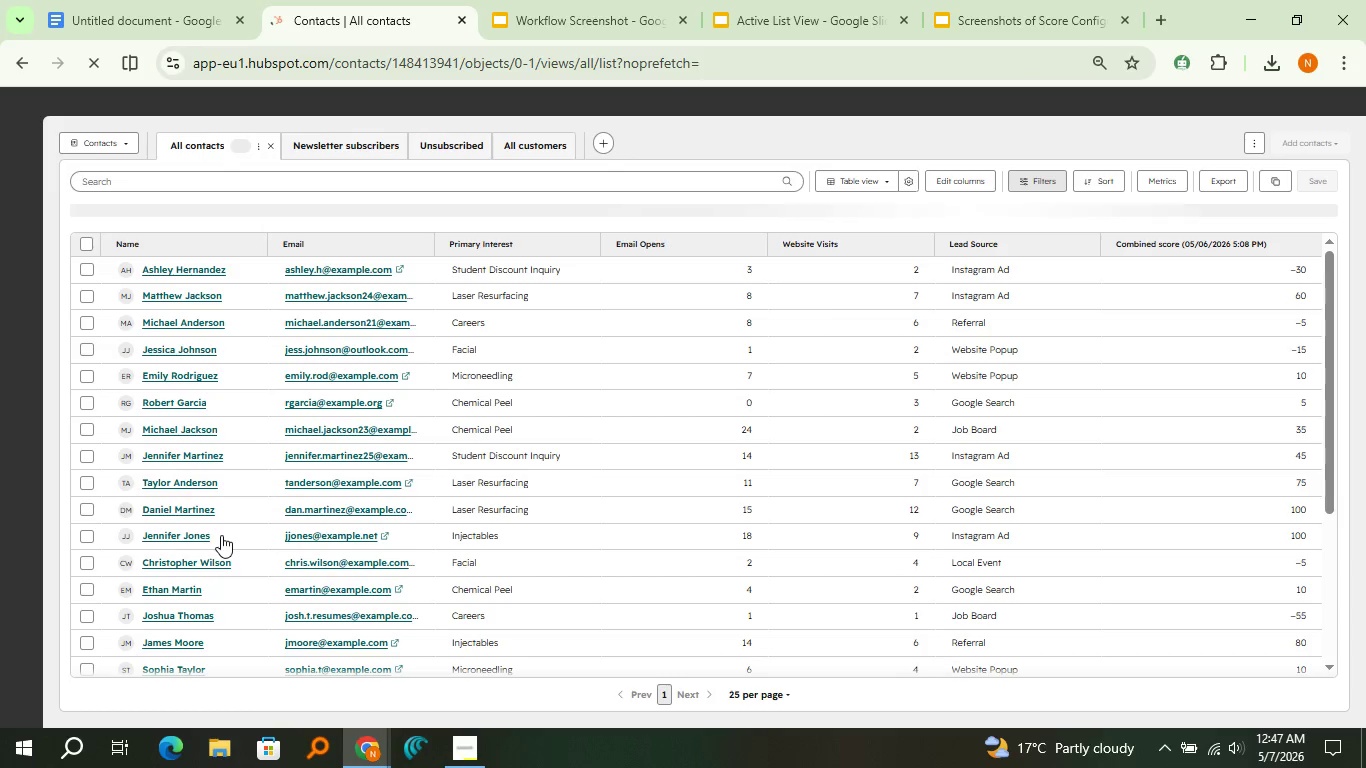 
left_click([221, 535])
 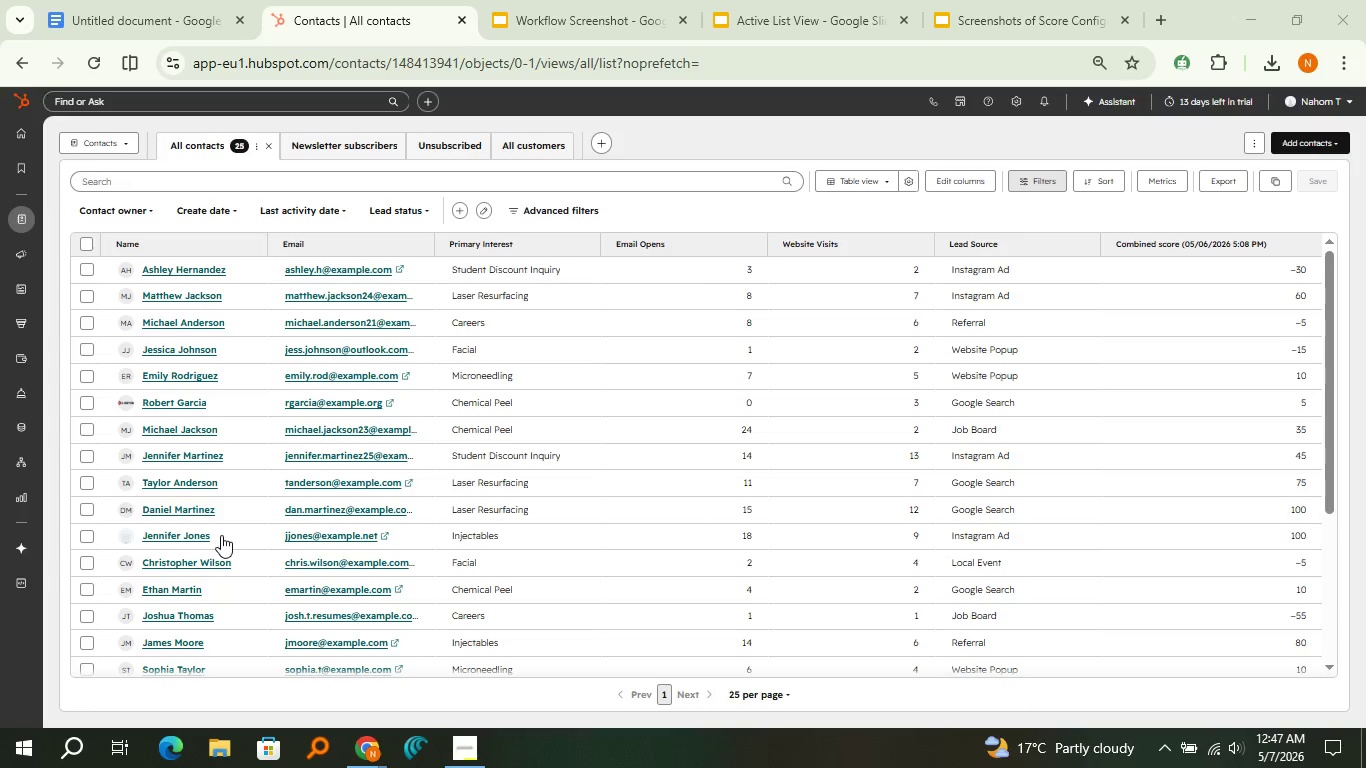 
left_click([221, 535])
 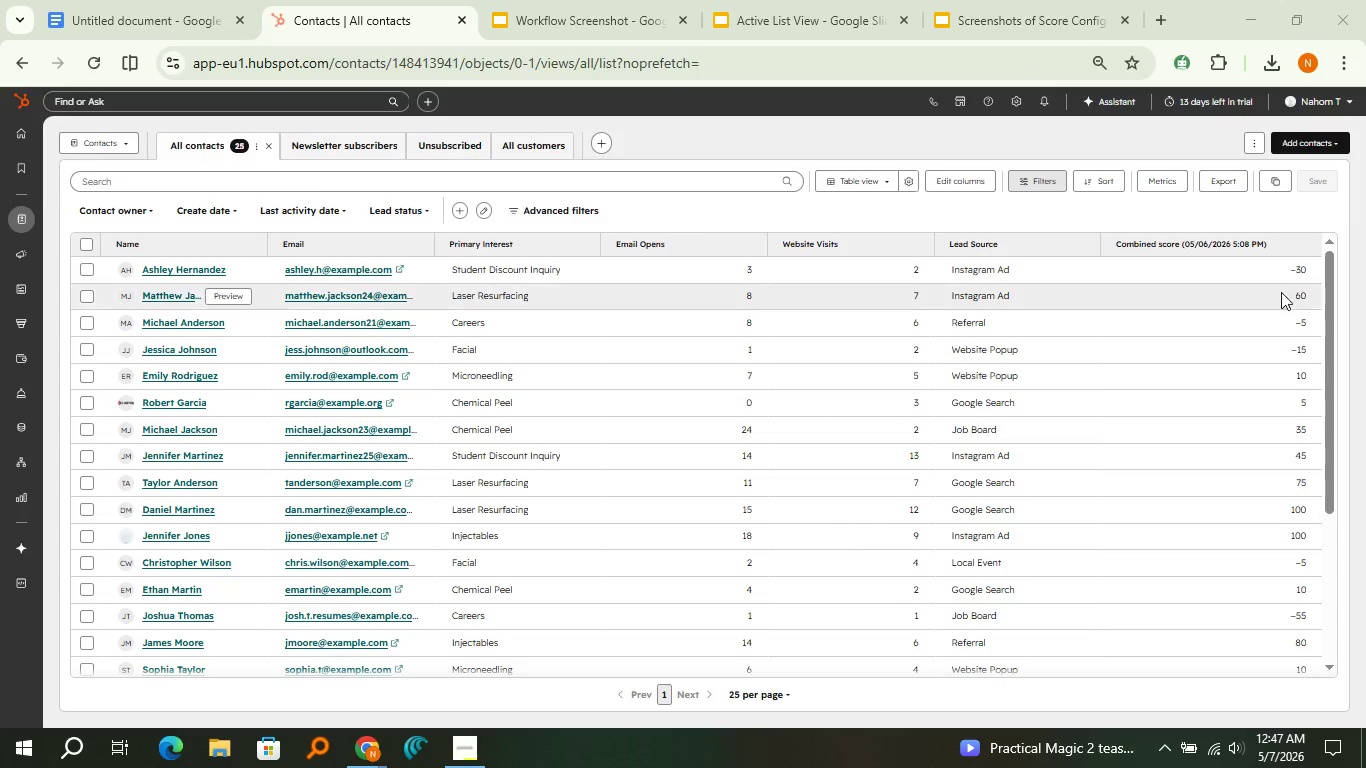 
wait(7.16)
 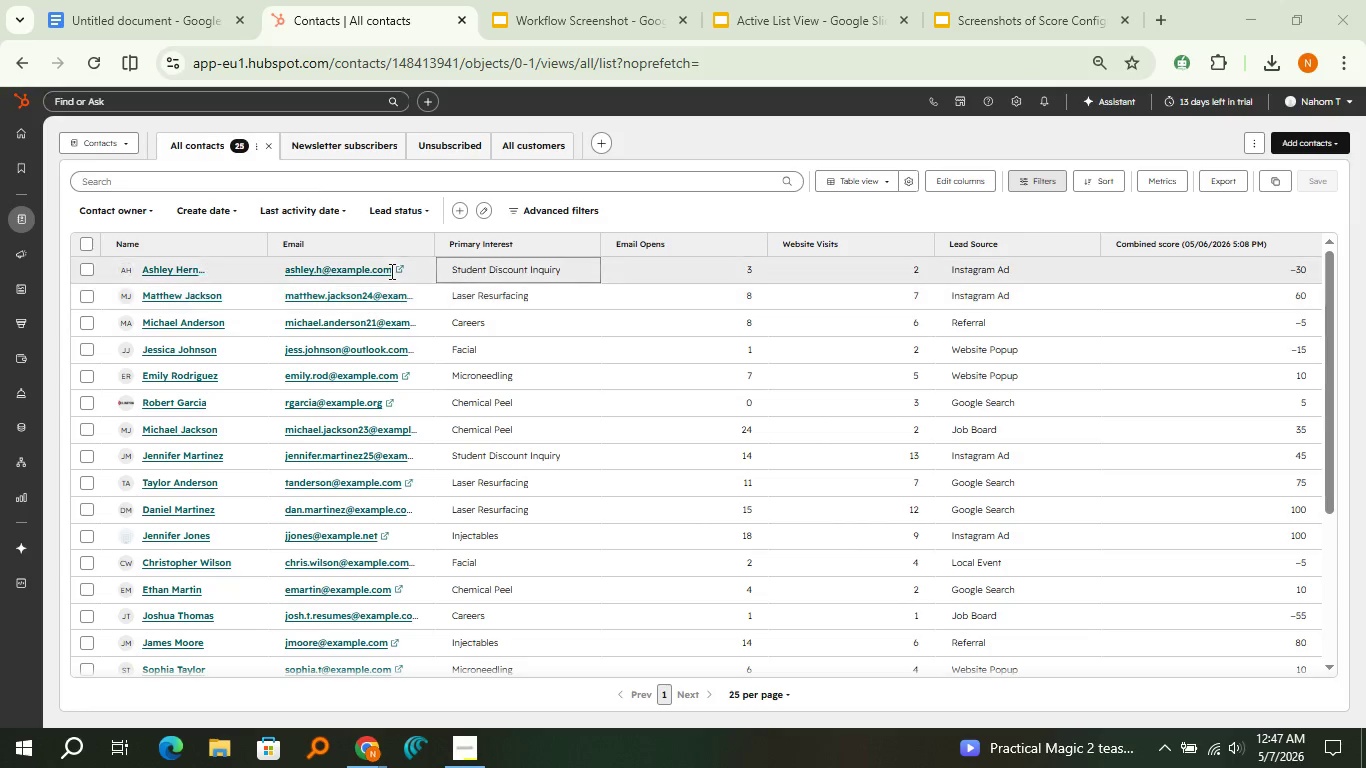 
left_click([1304, 273])
 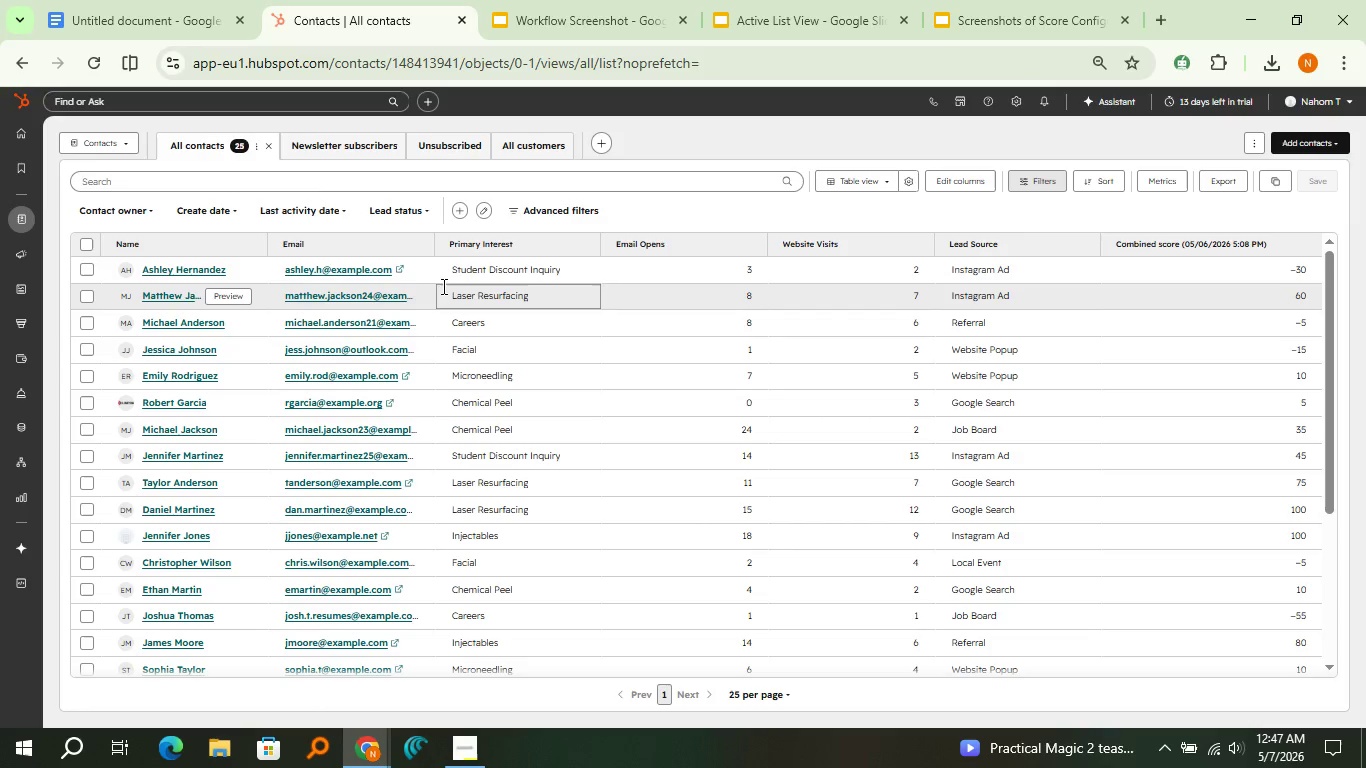 
wait(5.69)
 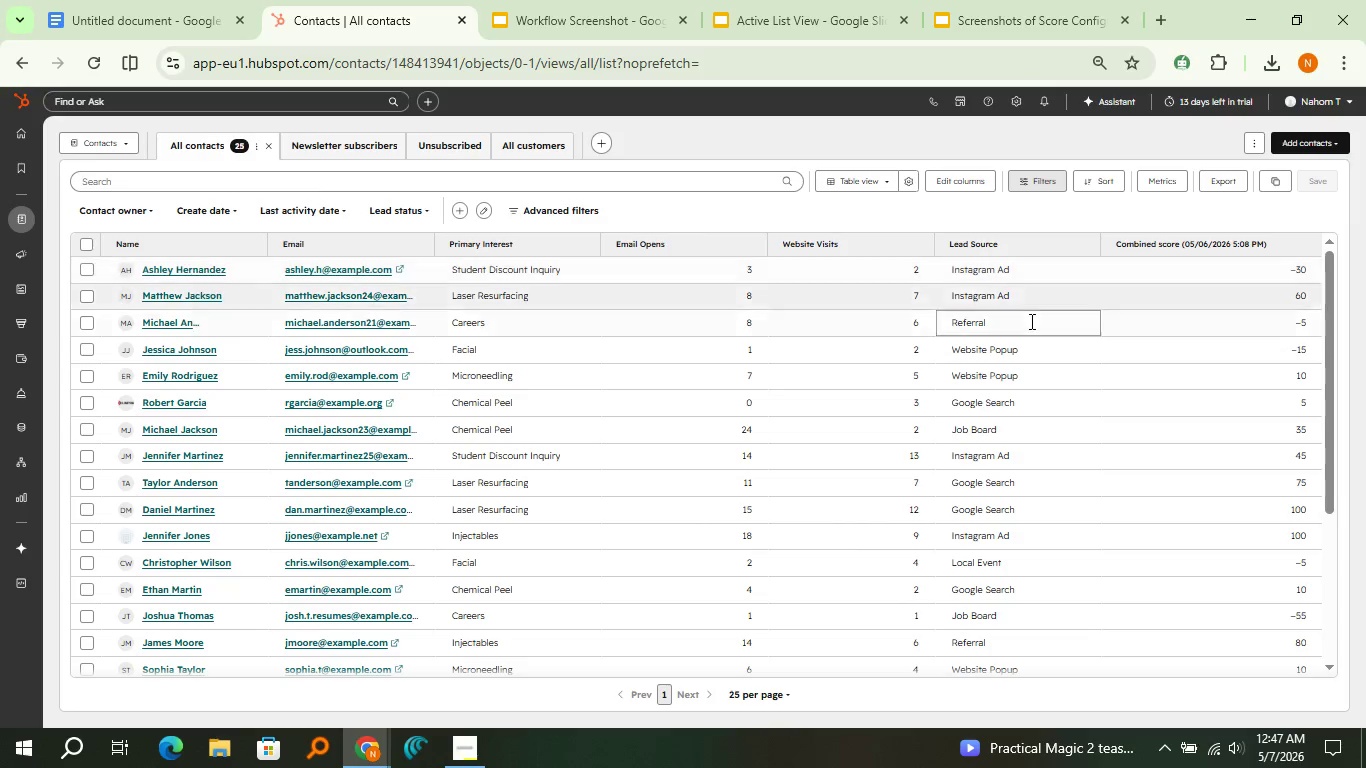 
left_click([90, 268])
 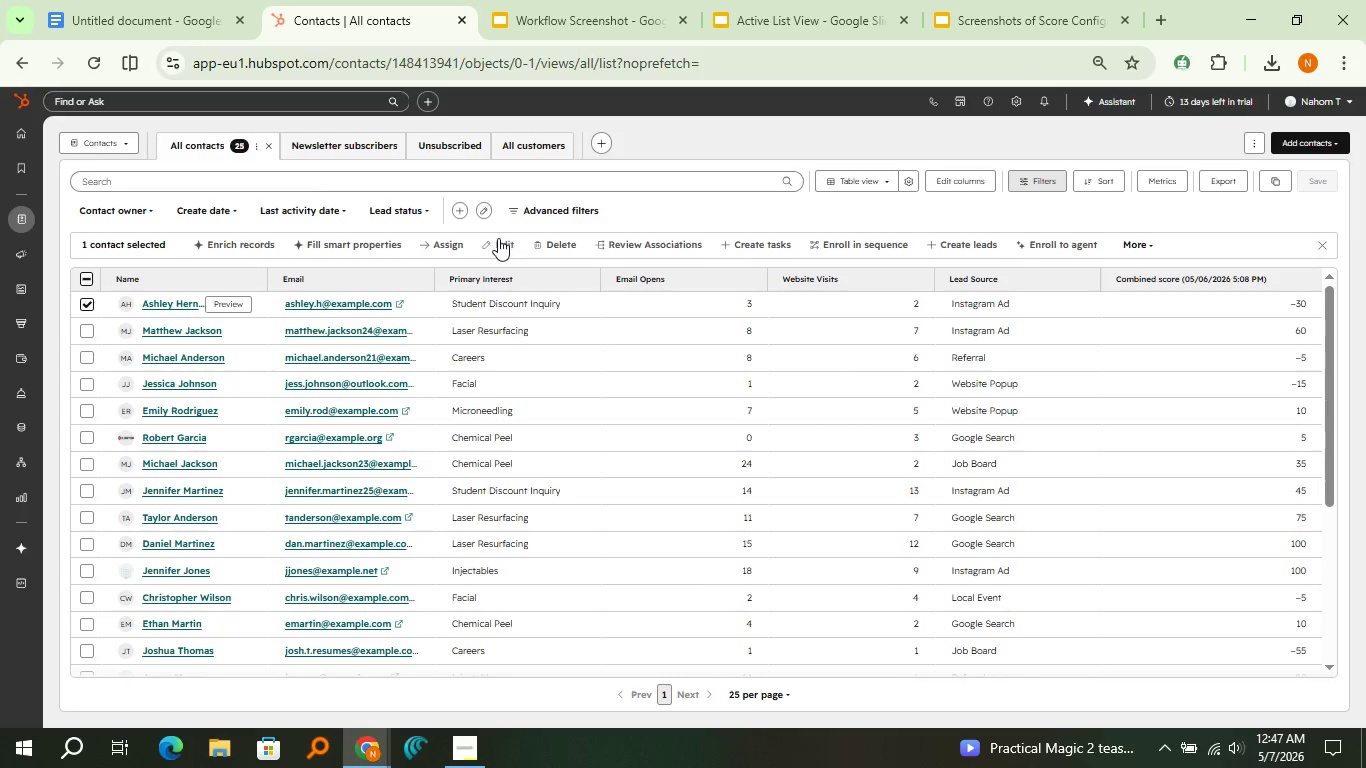 
left_click([498, 240])
 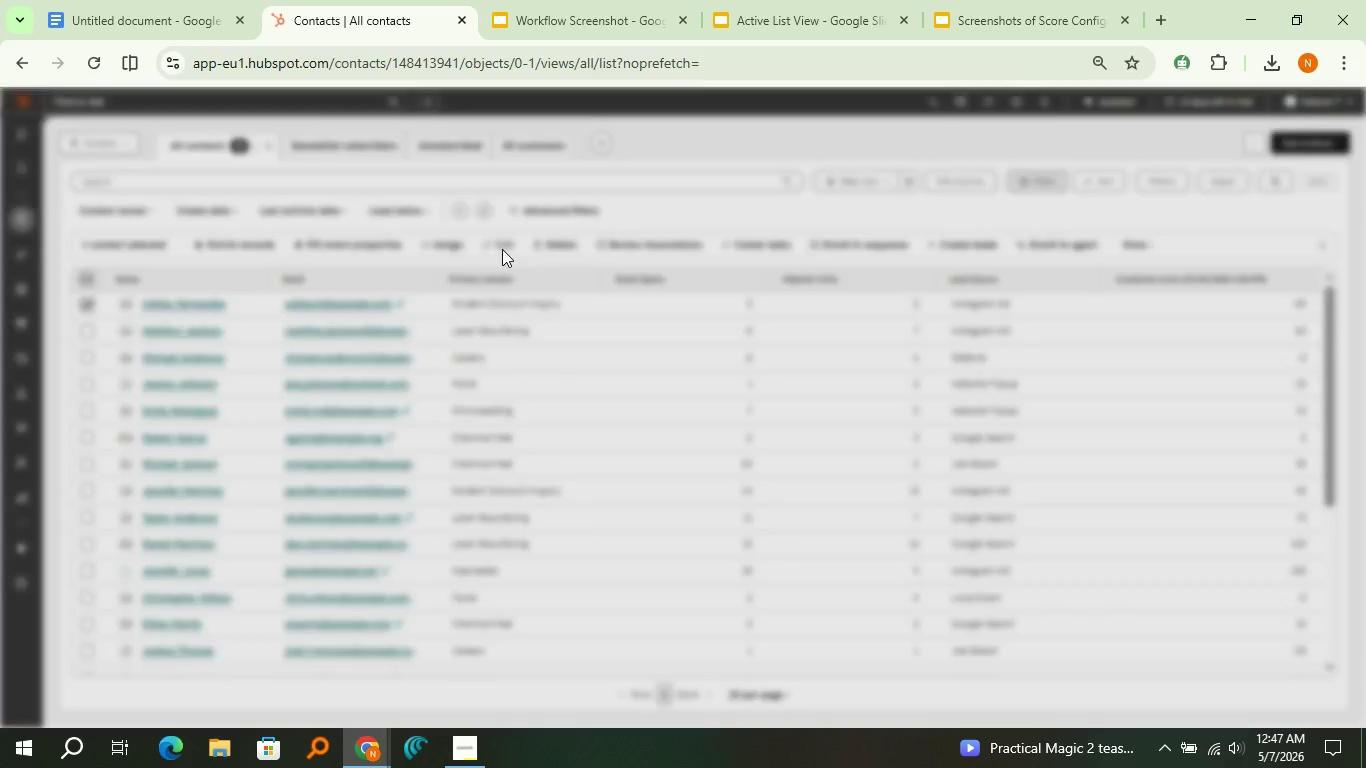 
mouse_move([581, 332])
 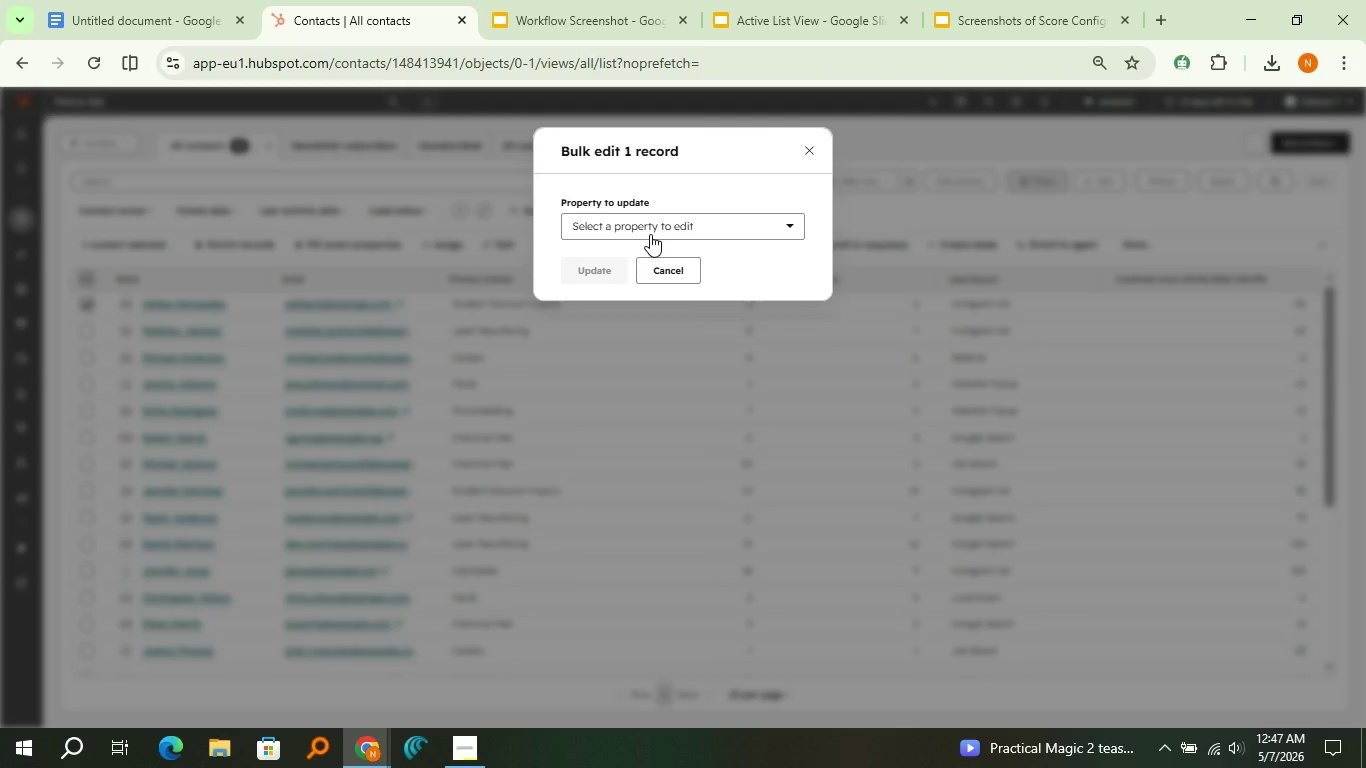 
left_click([650, 234])
 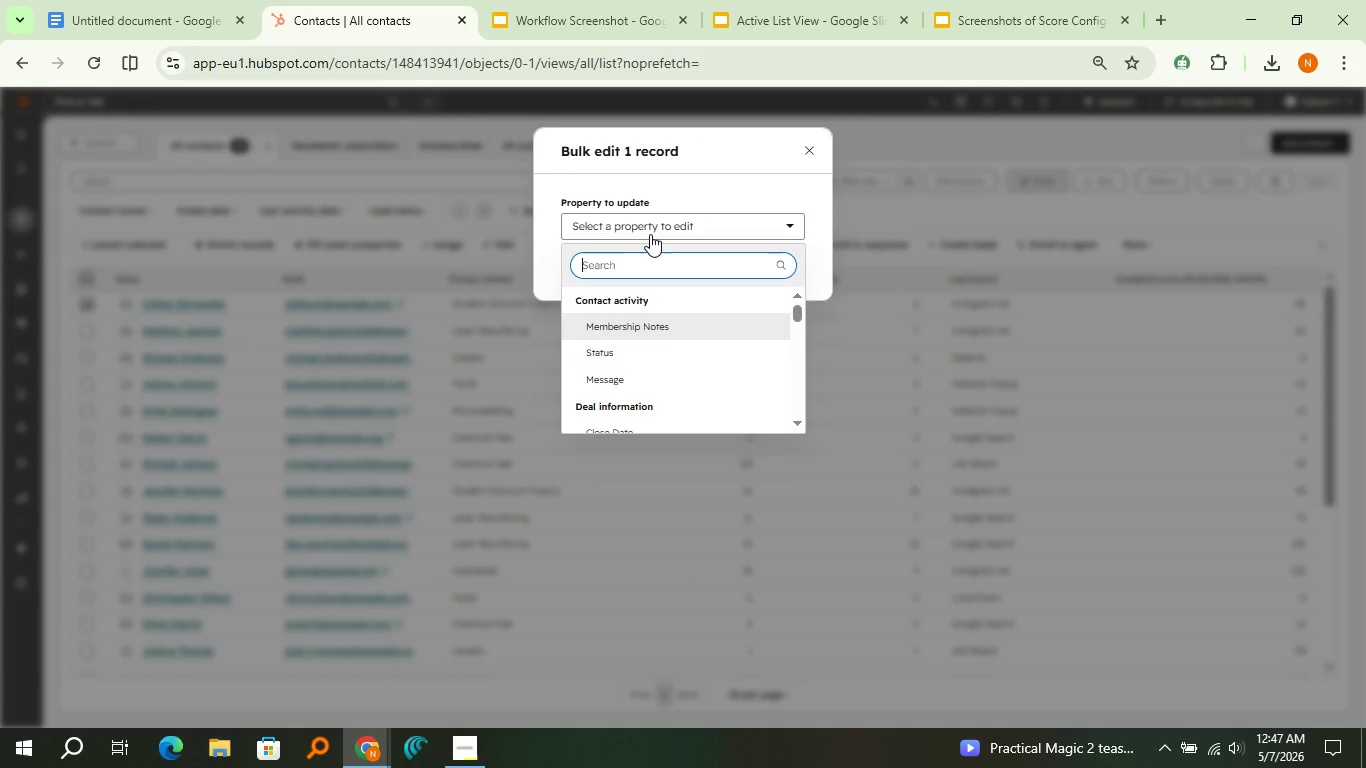 
wait(6.81)
 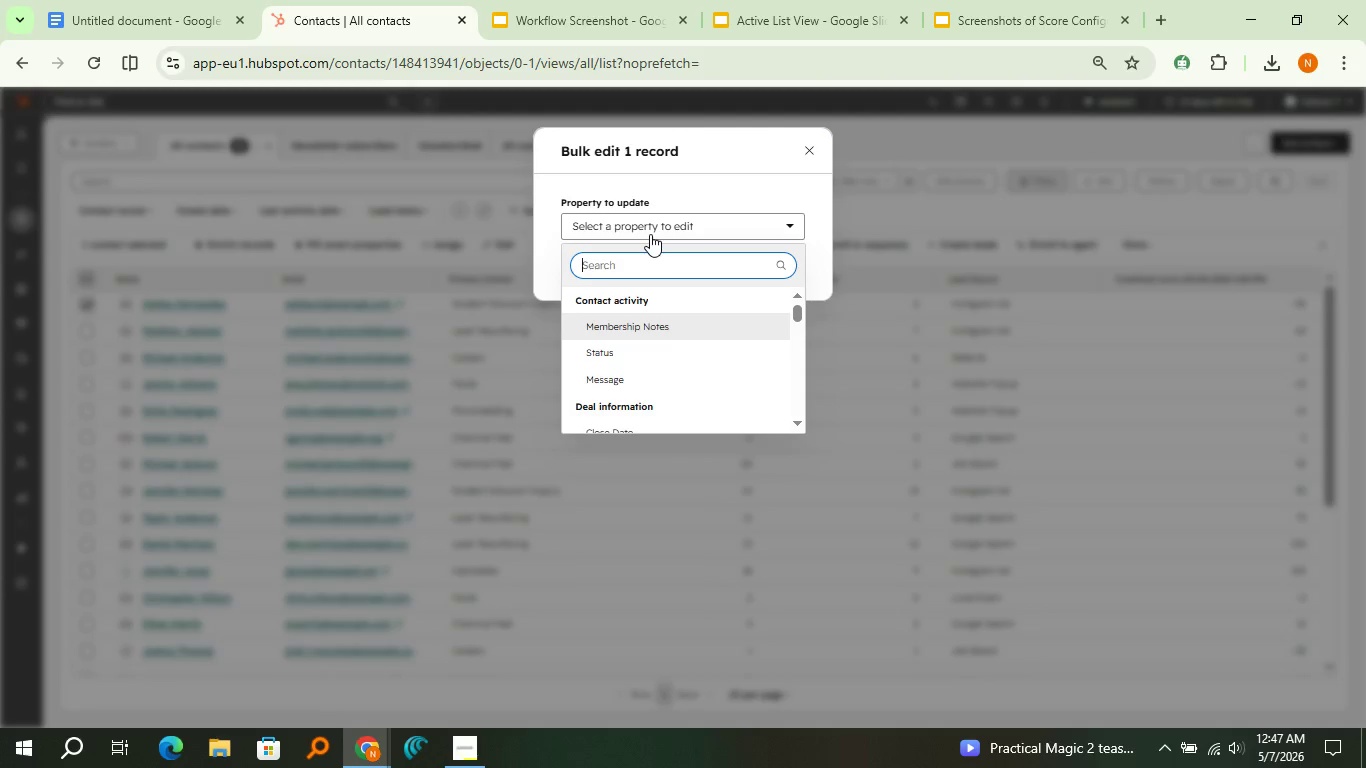 
type(web)
 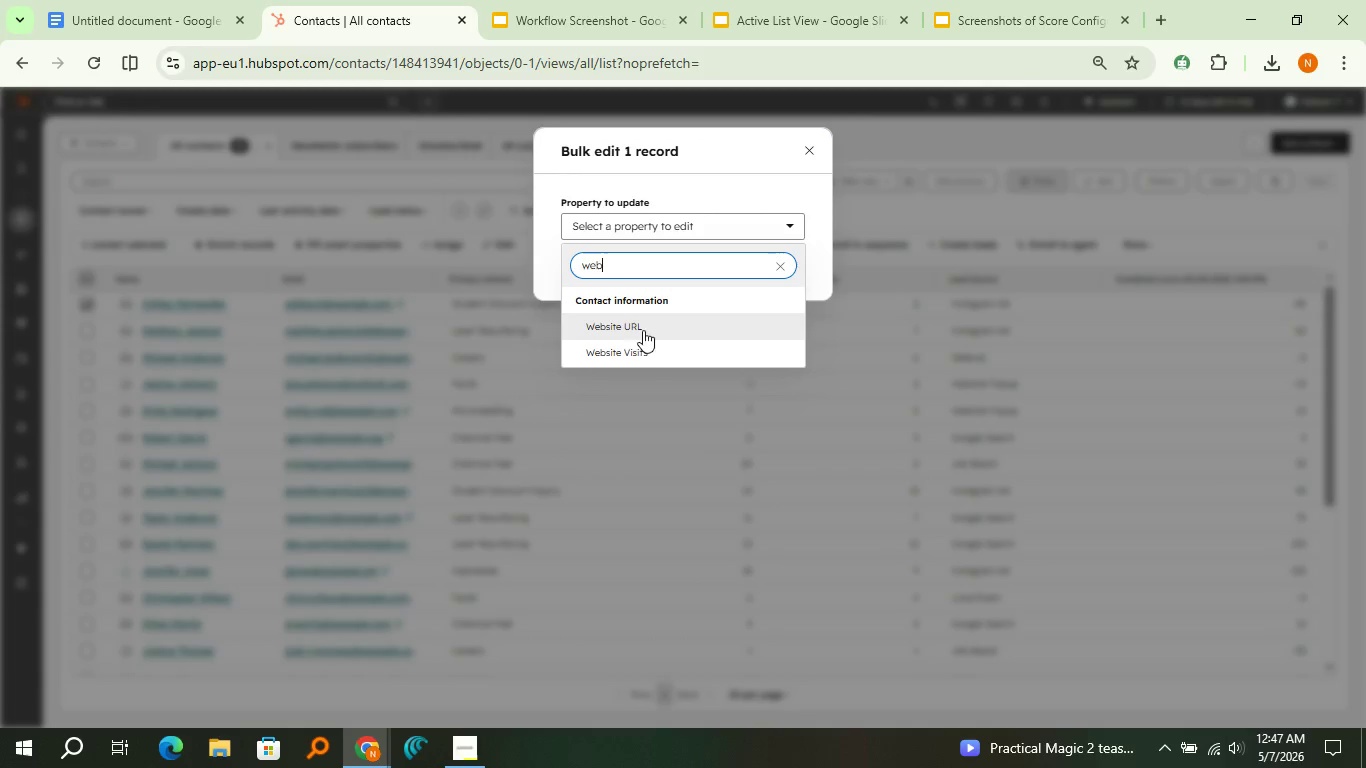 
left_click([644, 345])
 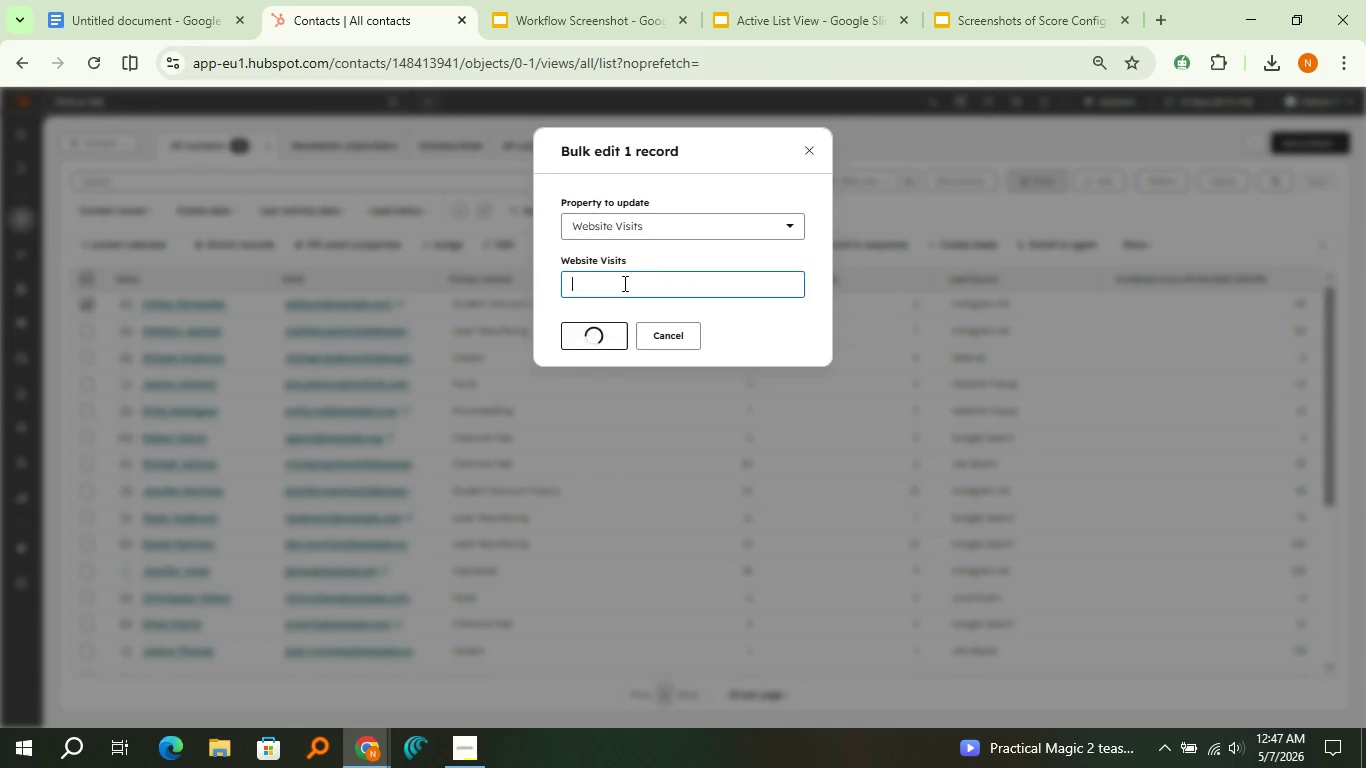 
left_click([623, 283])
 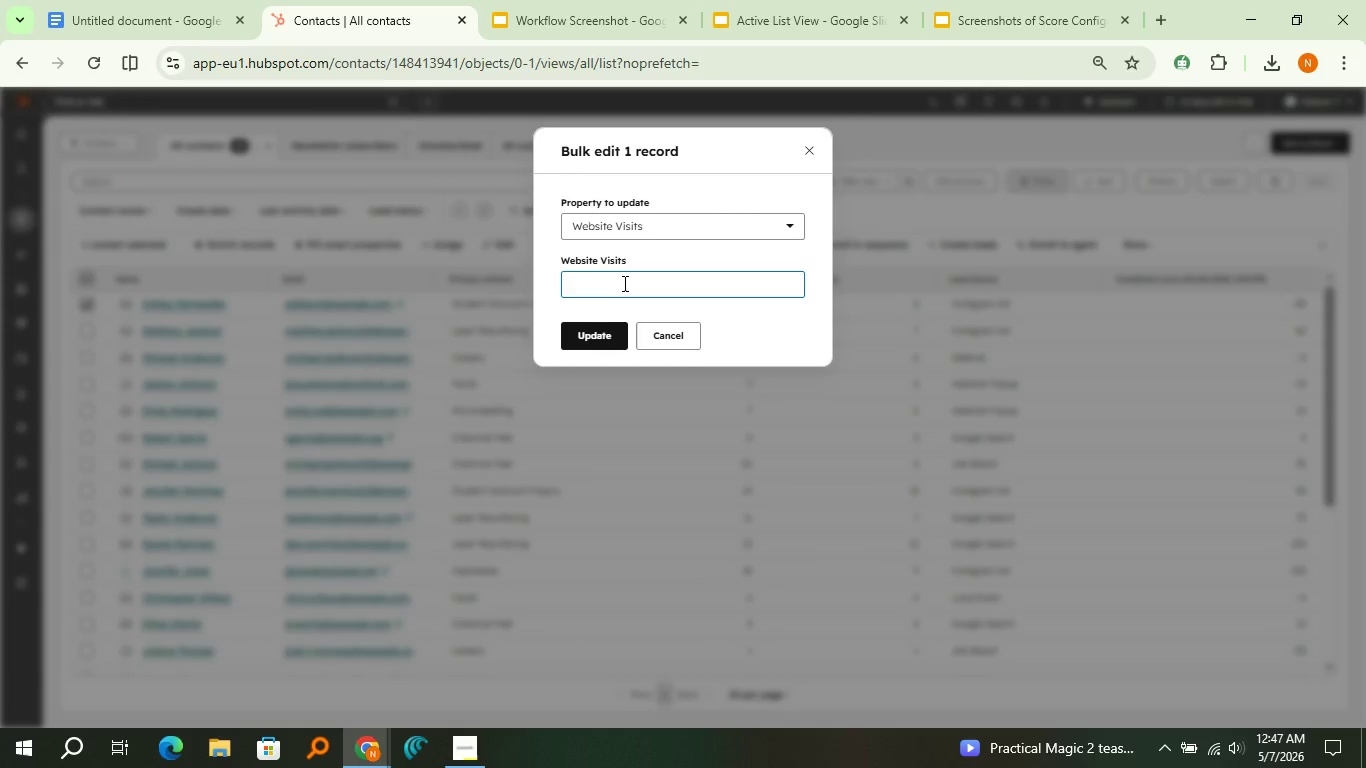 
type(10)
 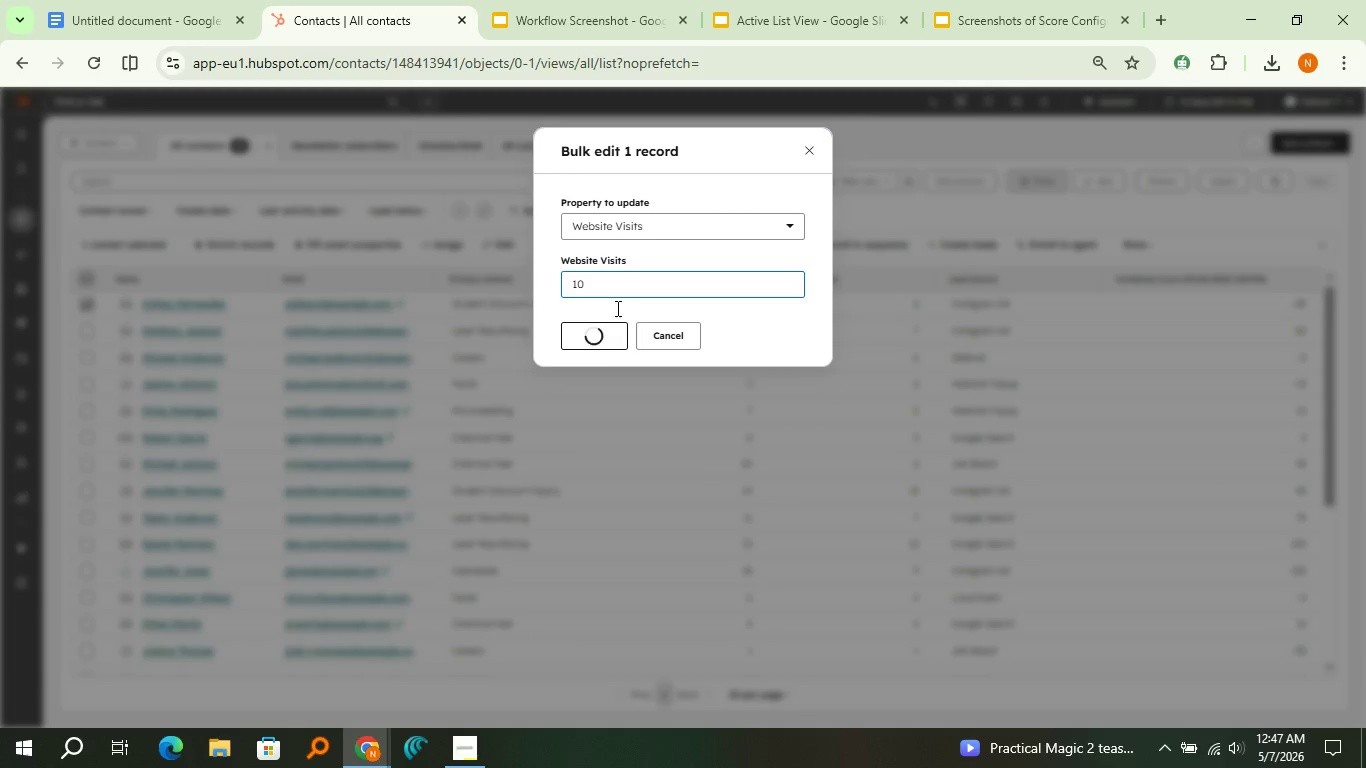 
left_click([604, 329])
 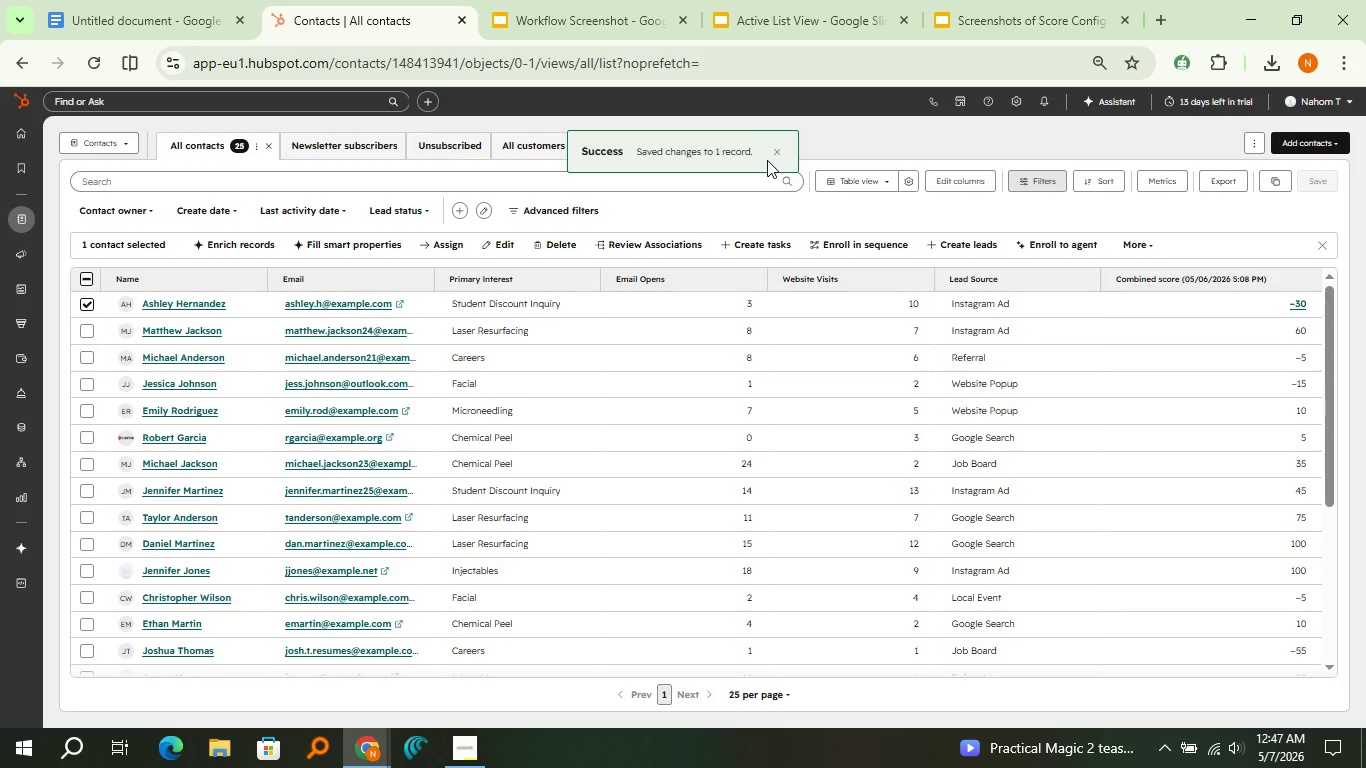 
left_click([776, 148])
 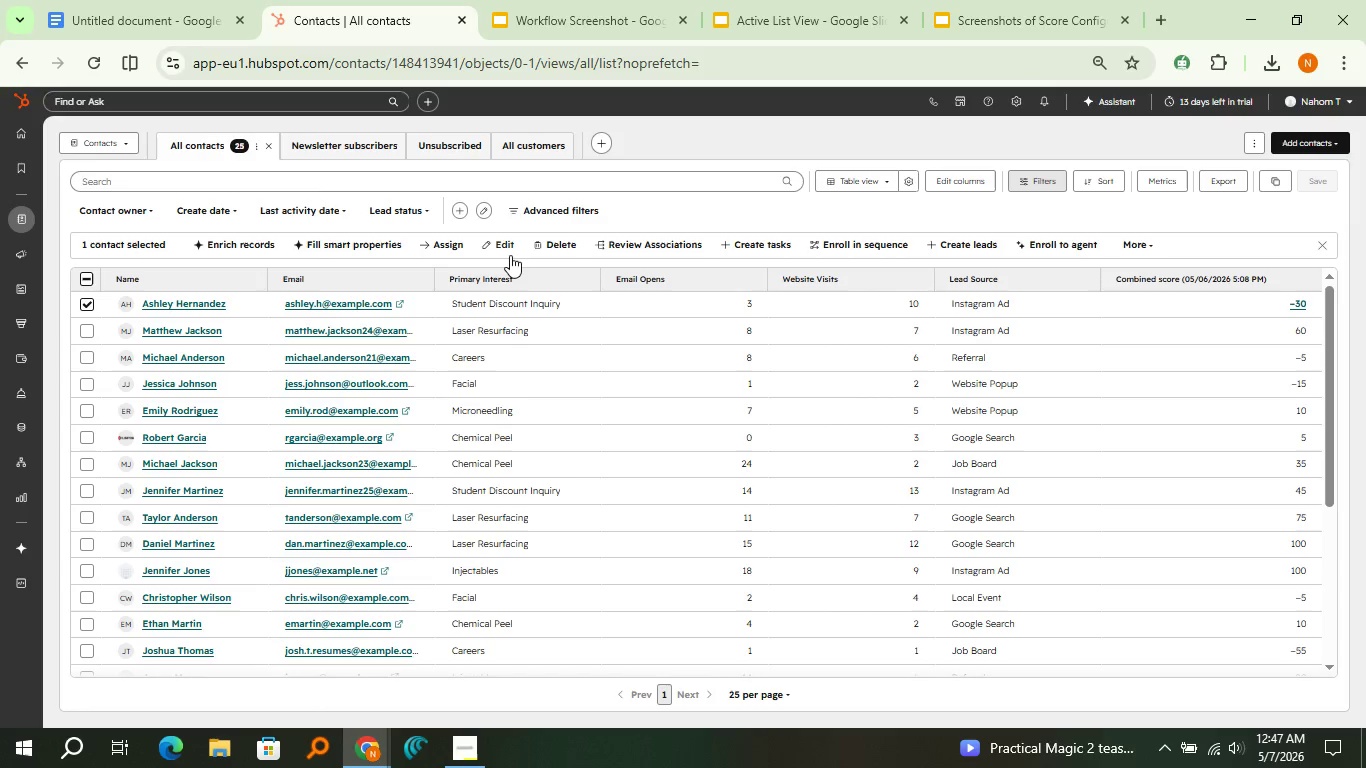 
left_click([507, 247])
 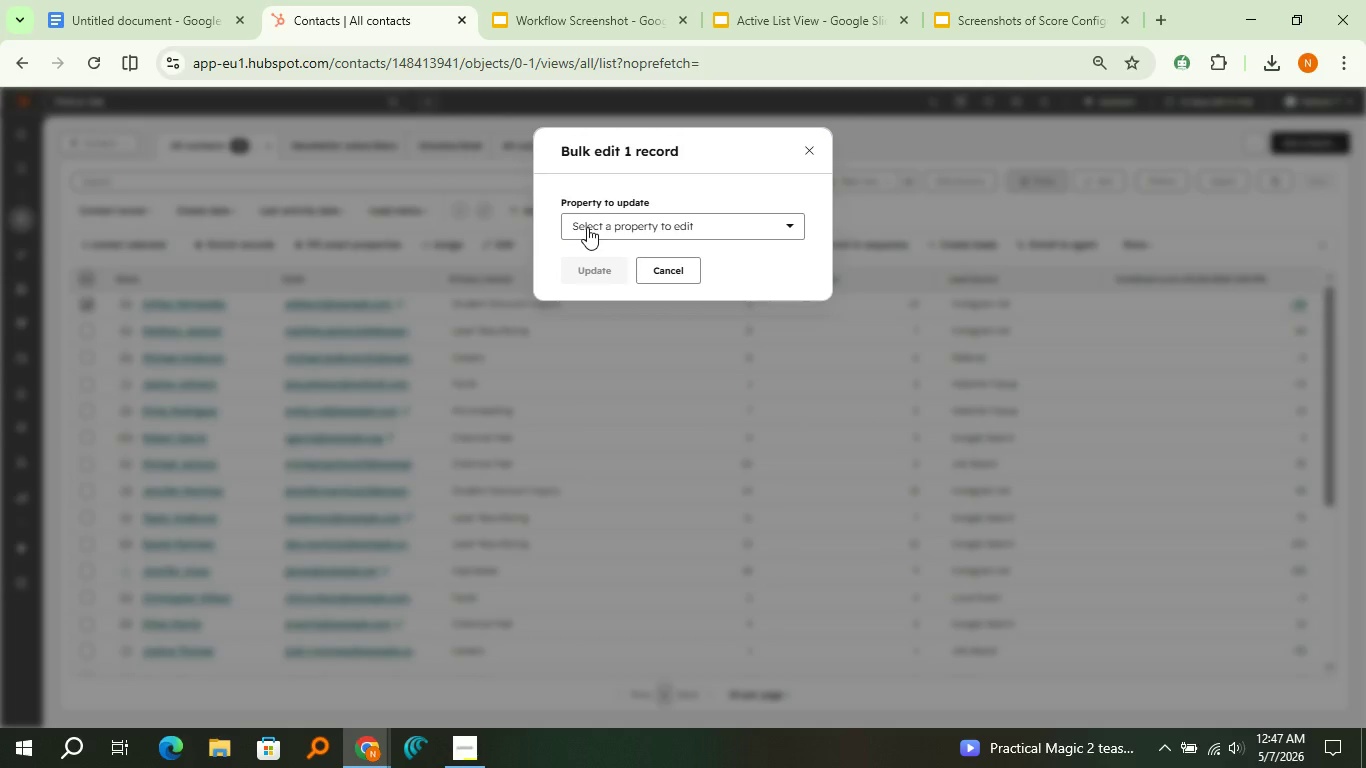 
left_click([587, 227])
 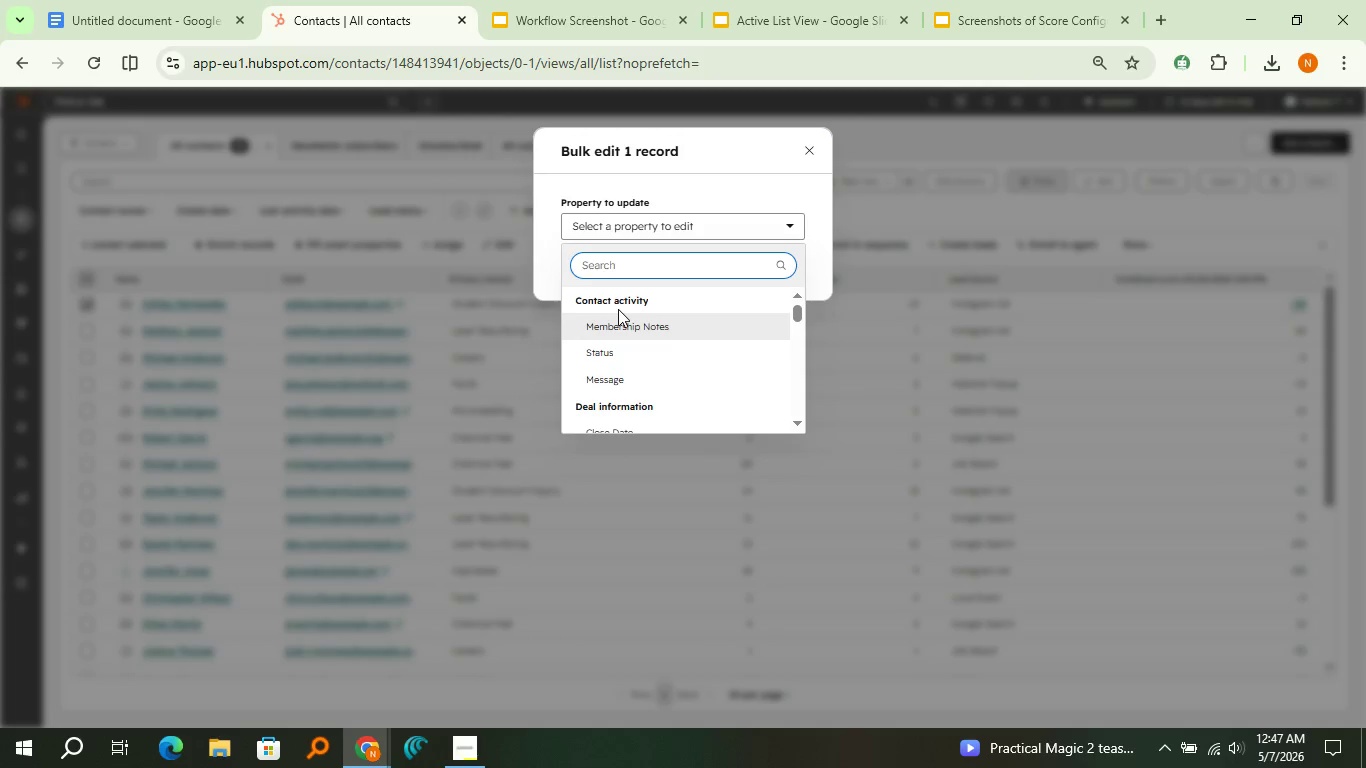 
type(email)
 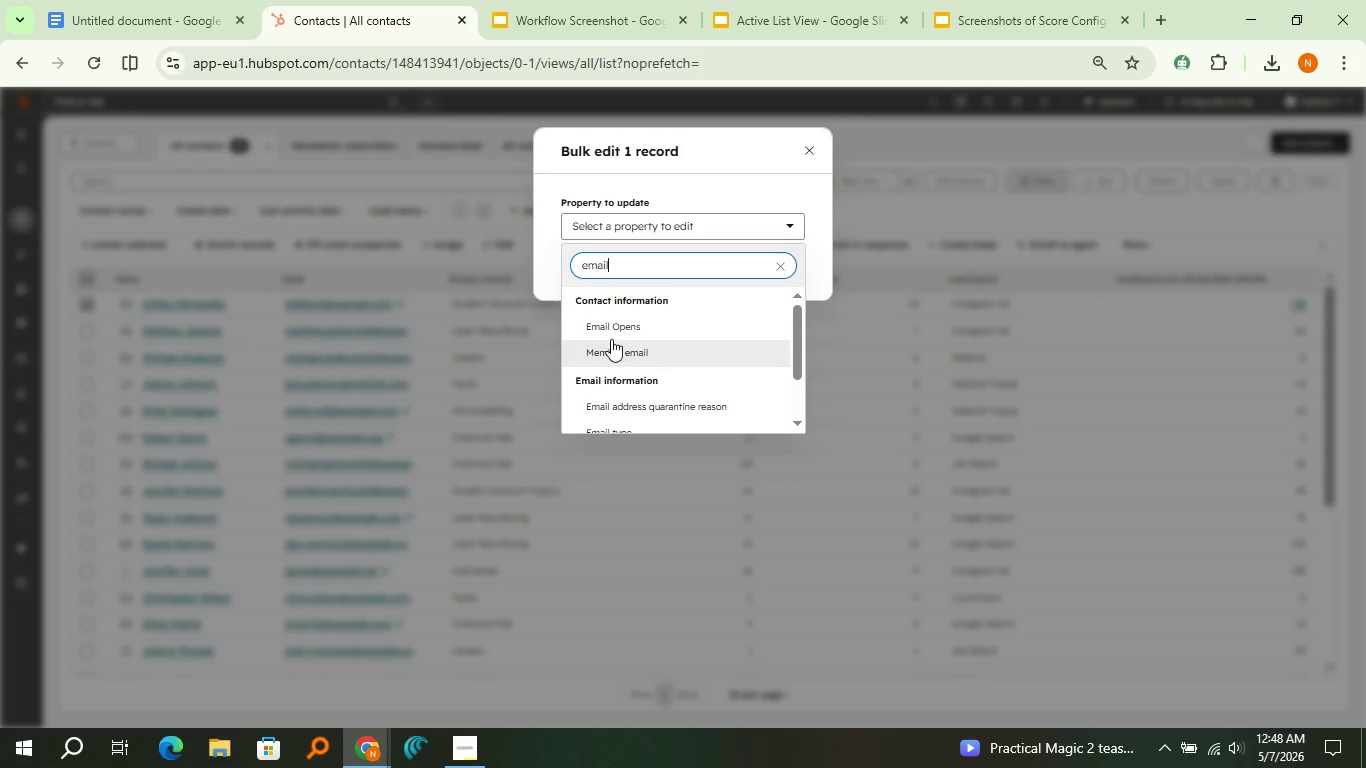 
left_click([616, 327])
 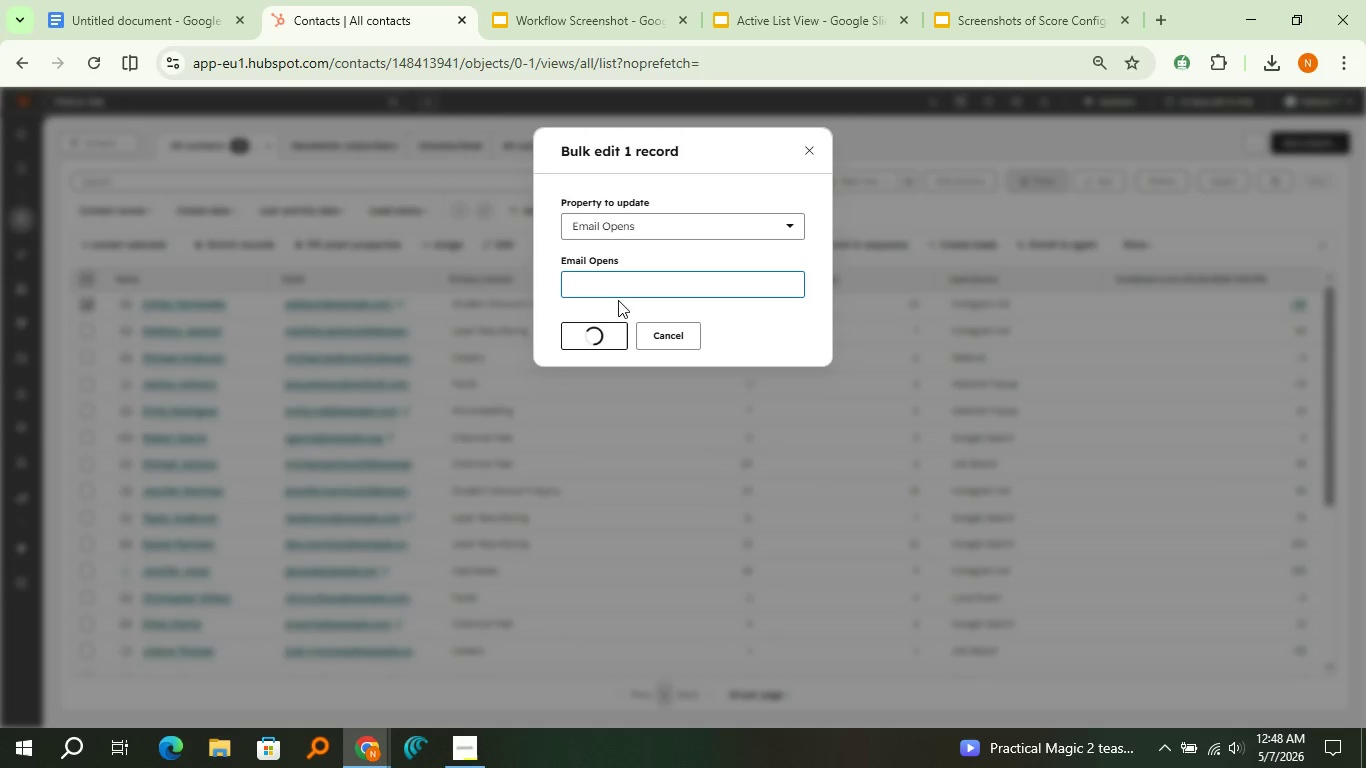 
type(15)
 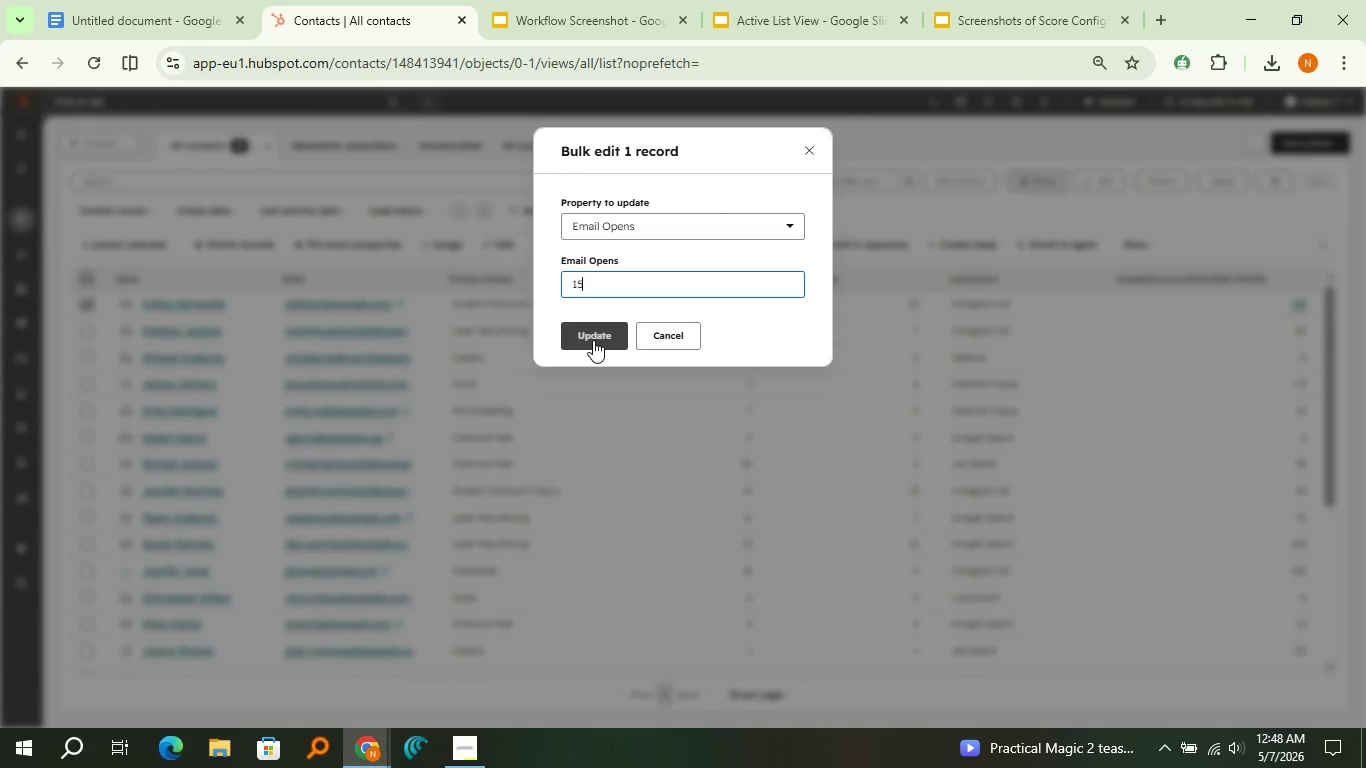 
left_click([593, 340])
 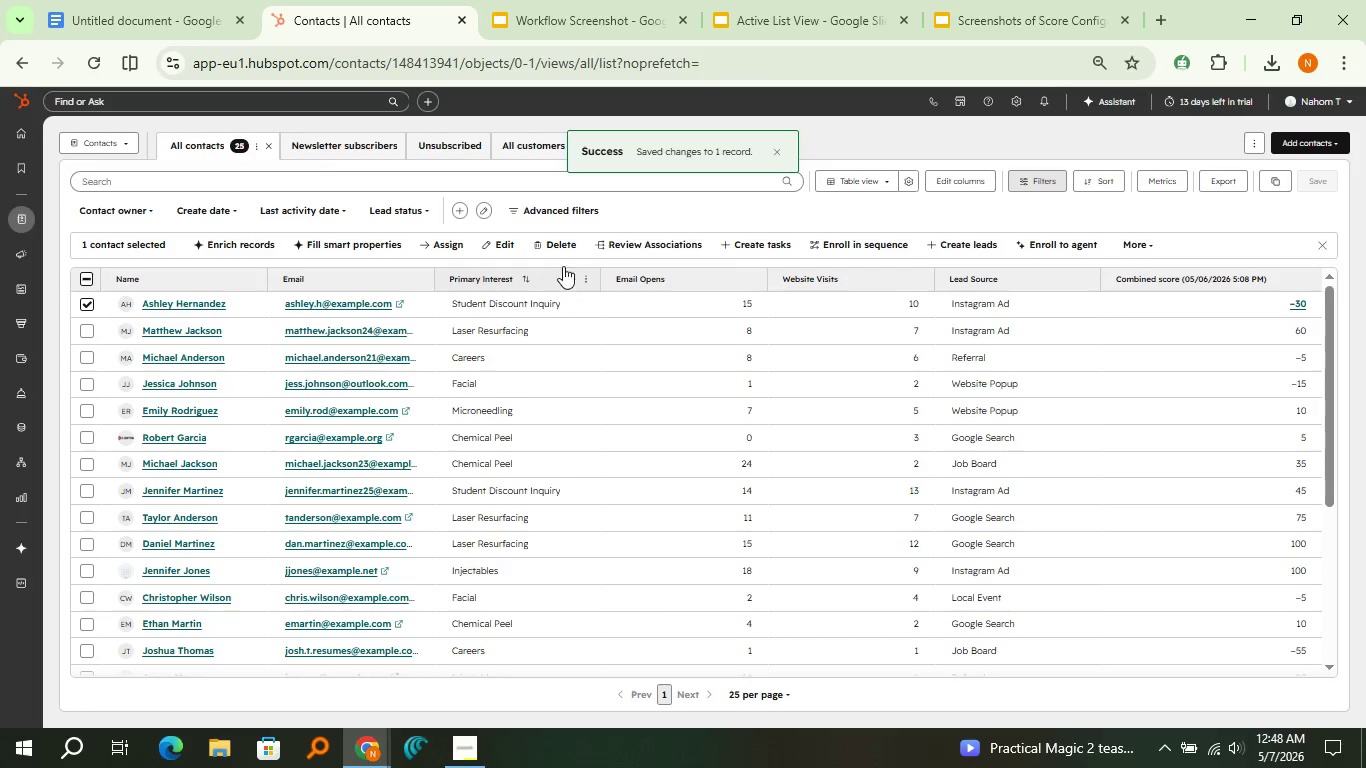 
left_click([502, 245])
 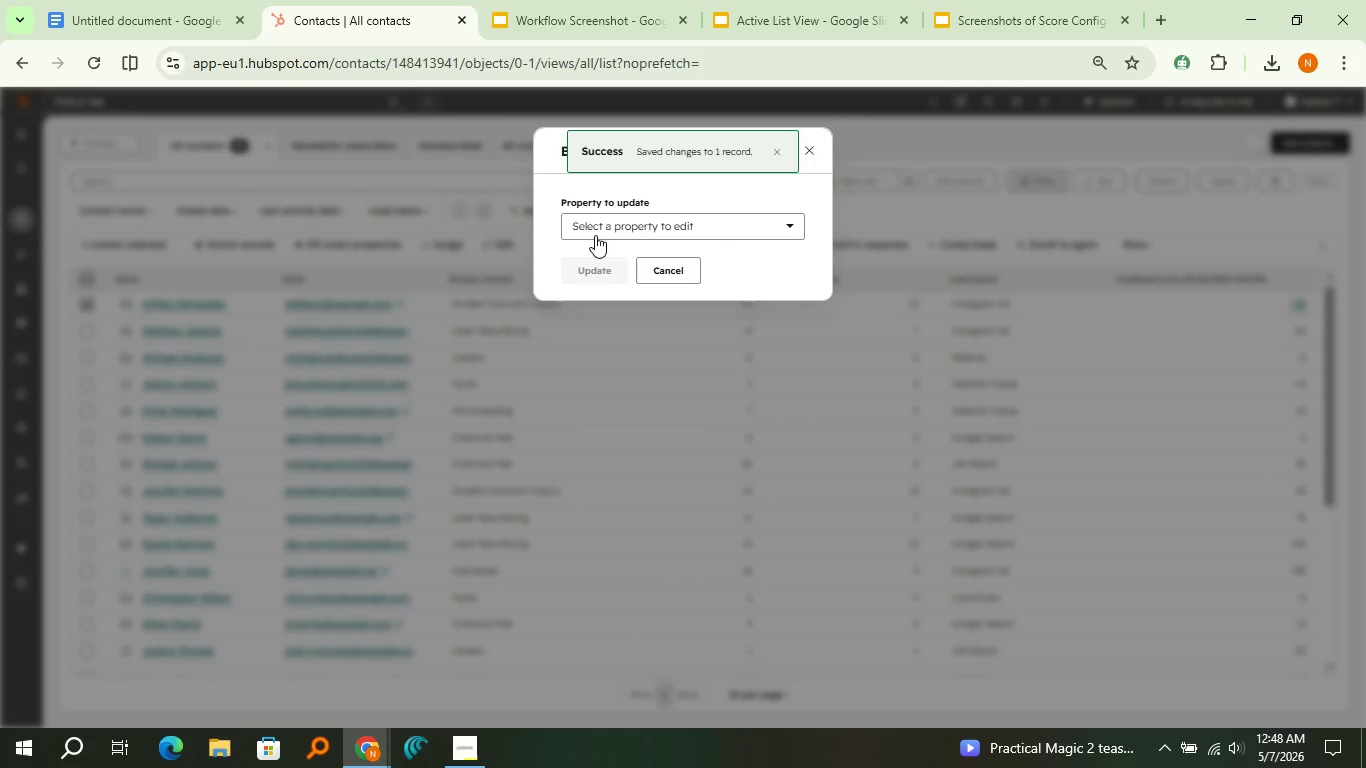 
left_click([595, 235])
 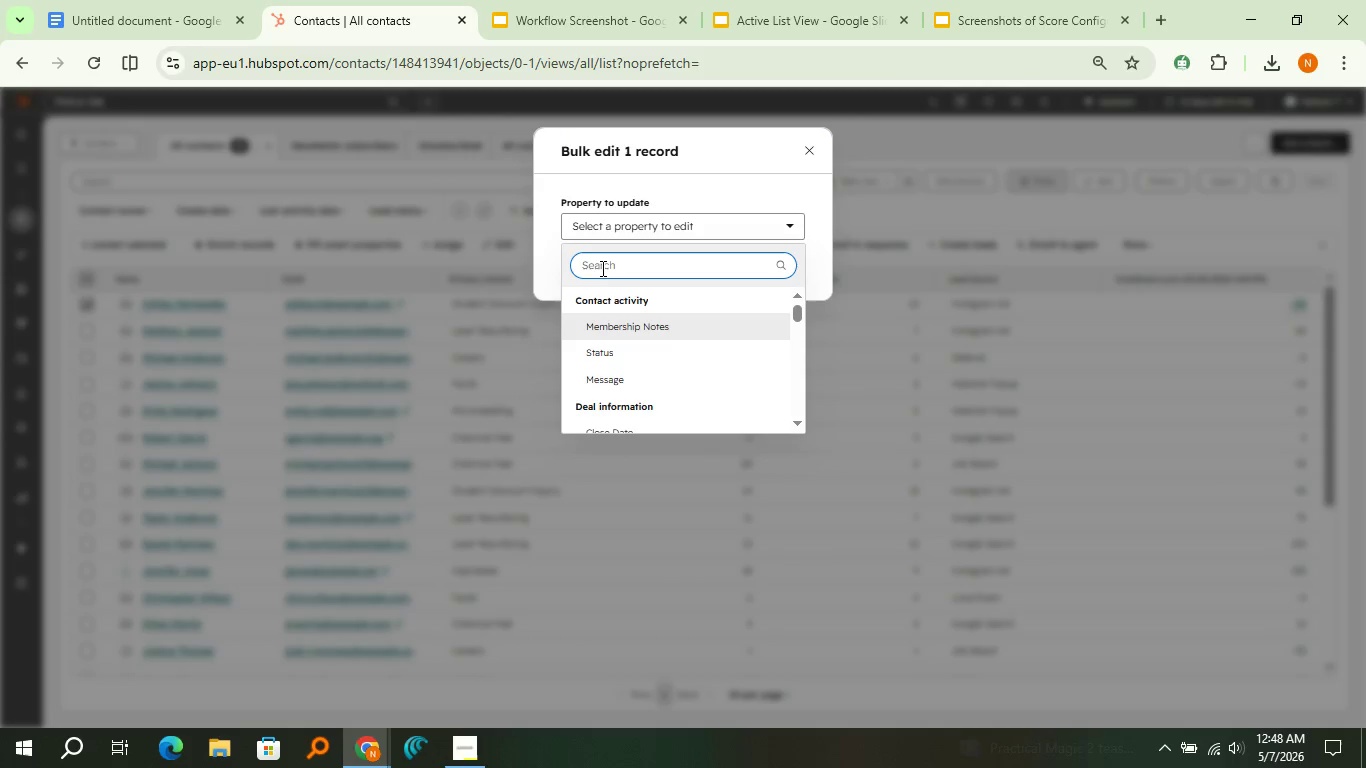 
type(prima)
 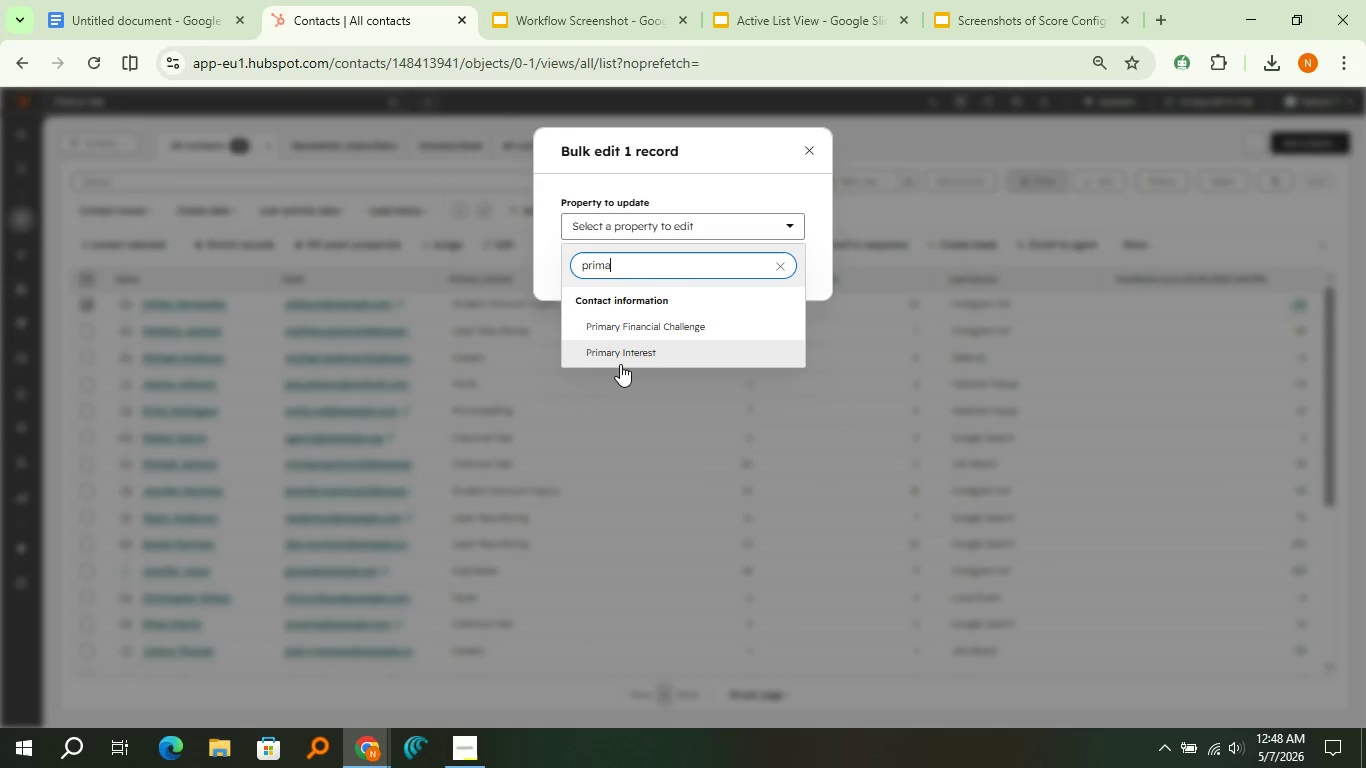 
left_click([620, 355])
 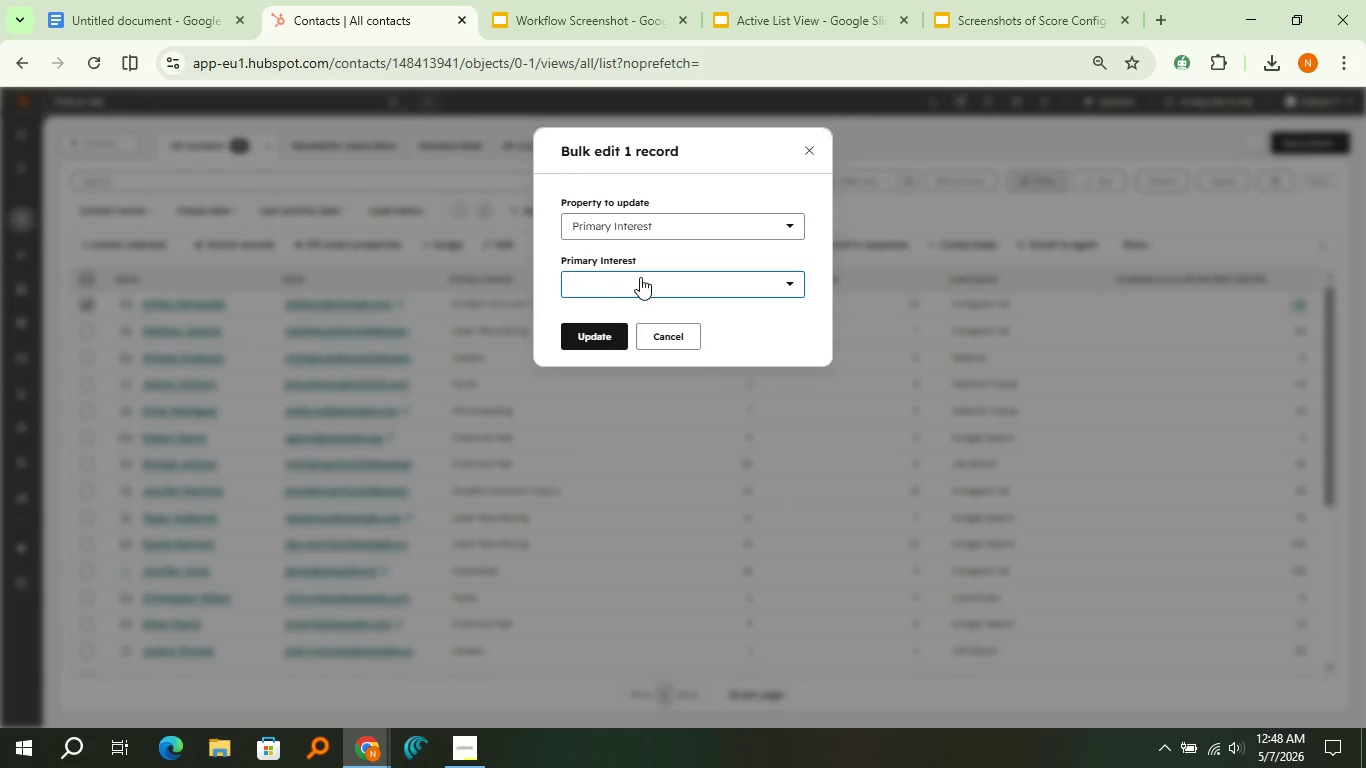 
left_click([641, 273])
 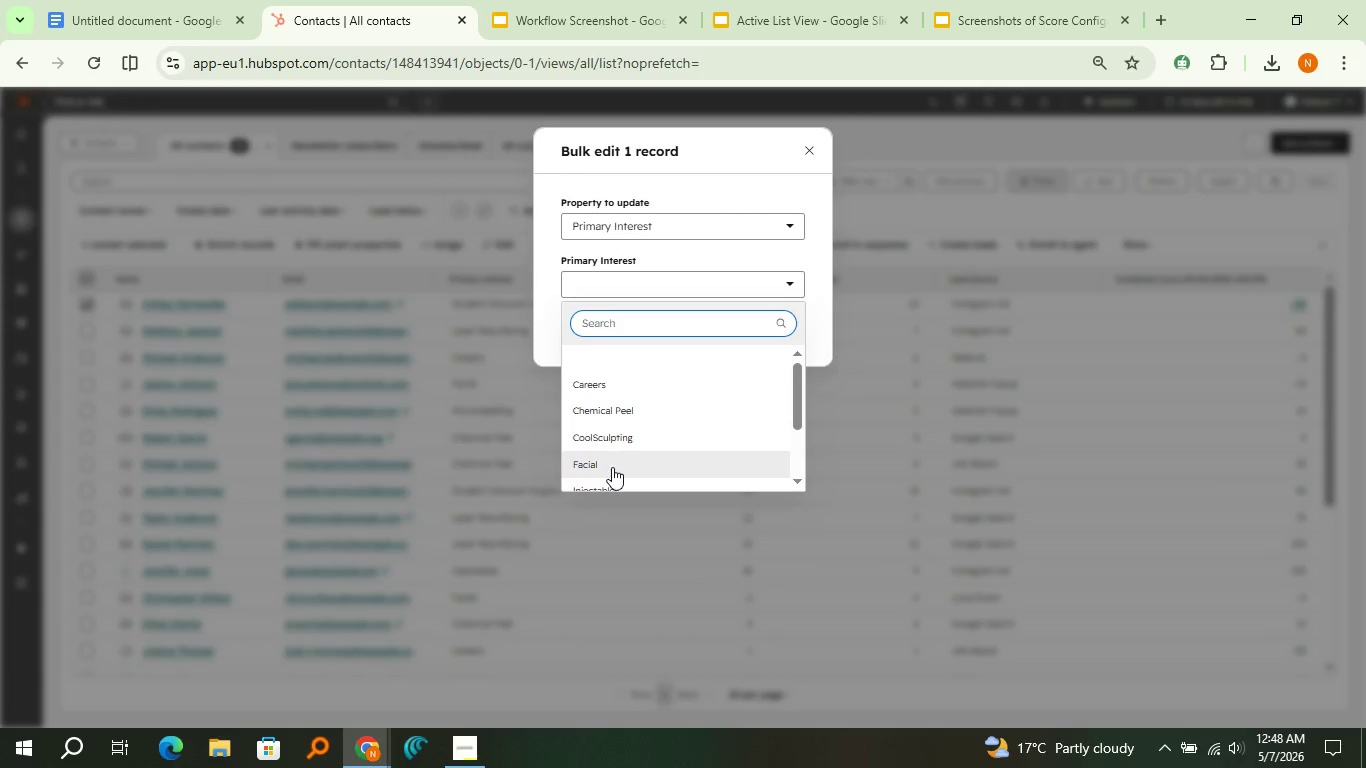 
left_click([609, 487])
 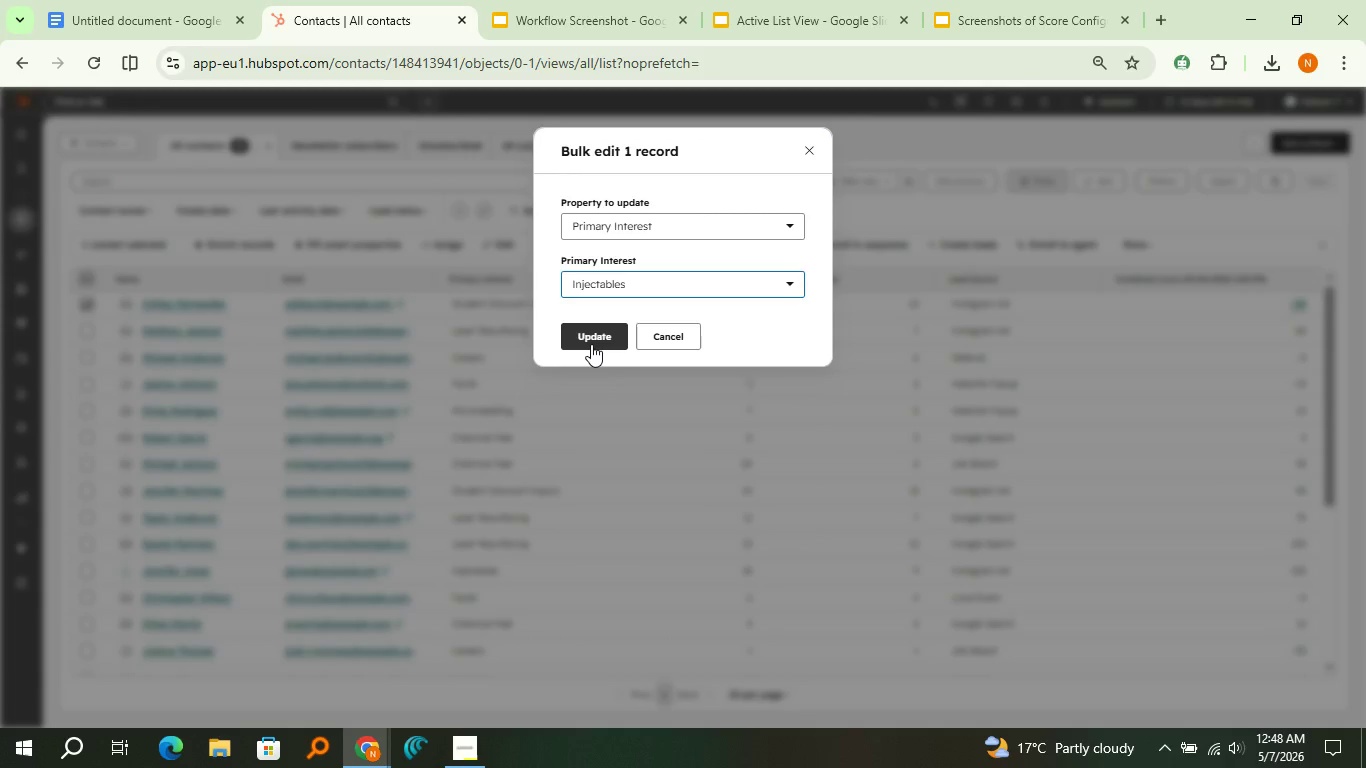 
left_click([591, 344])
 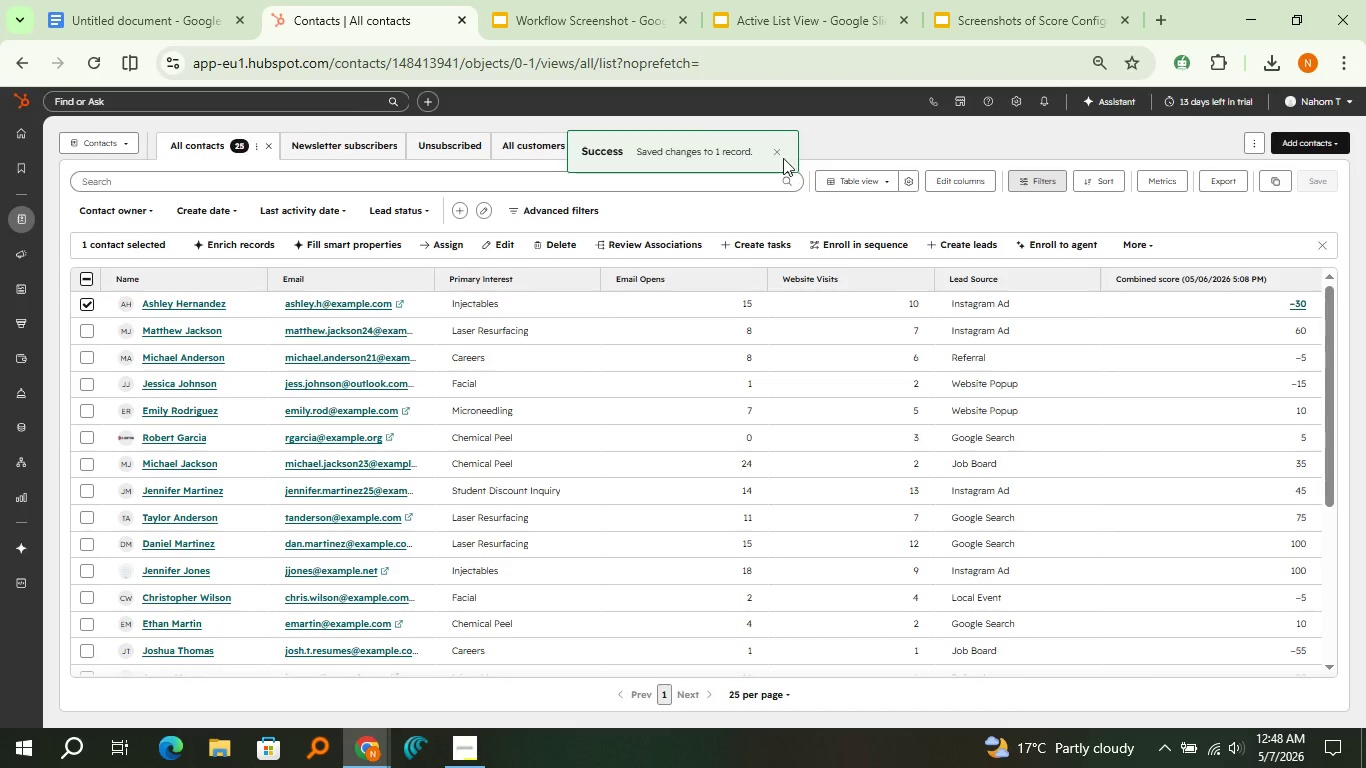 
left_click([780, 158])
 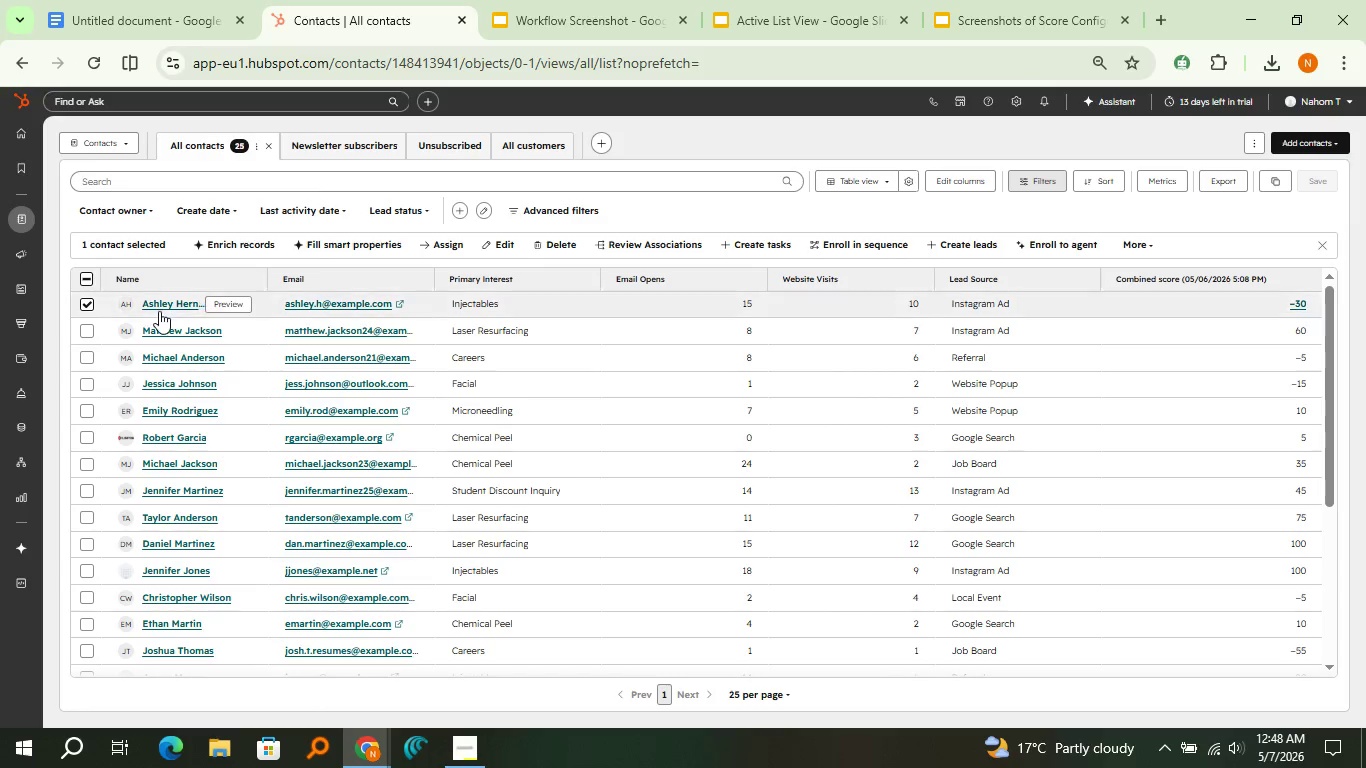 
wait(5.17)
 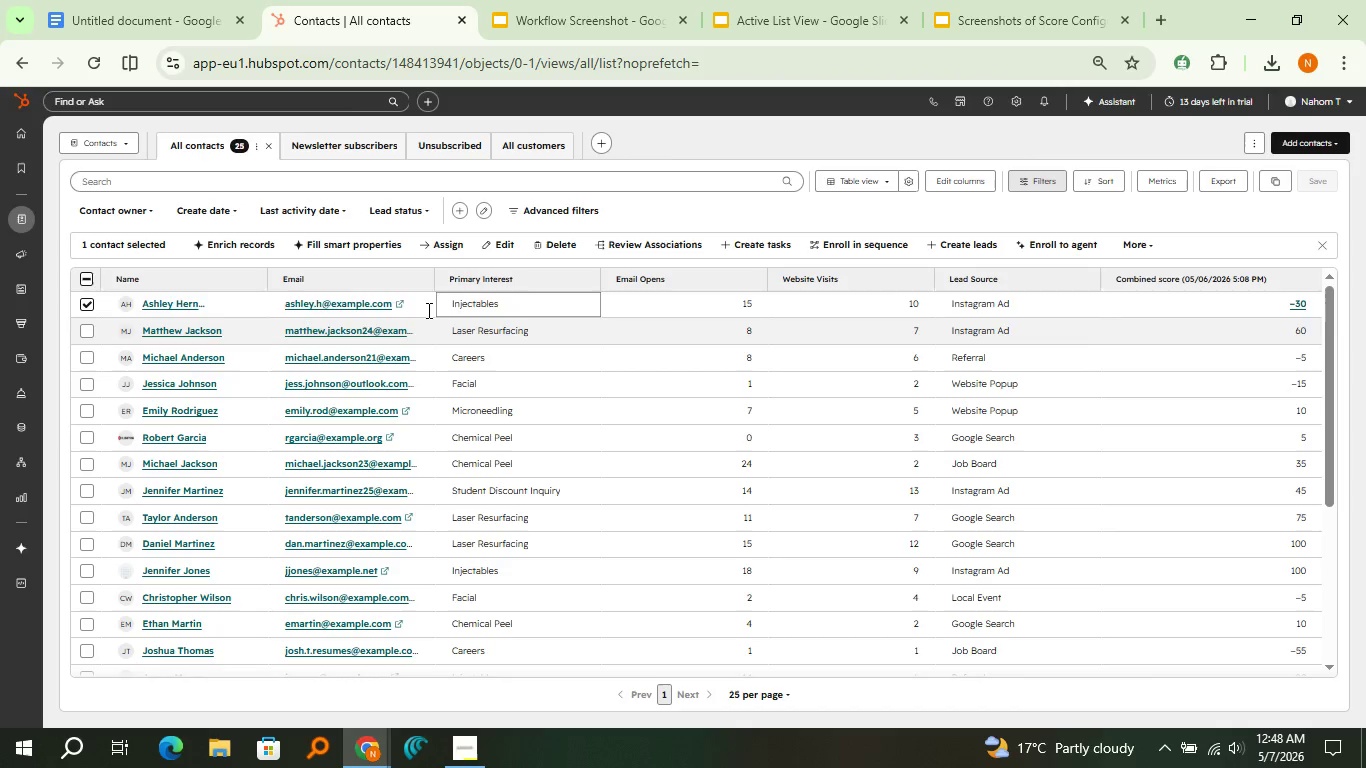 
left_click([93, 76])
 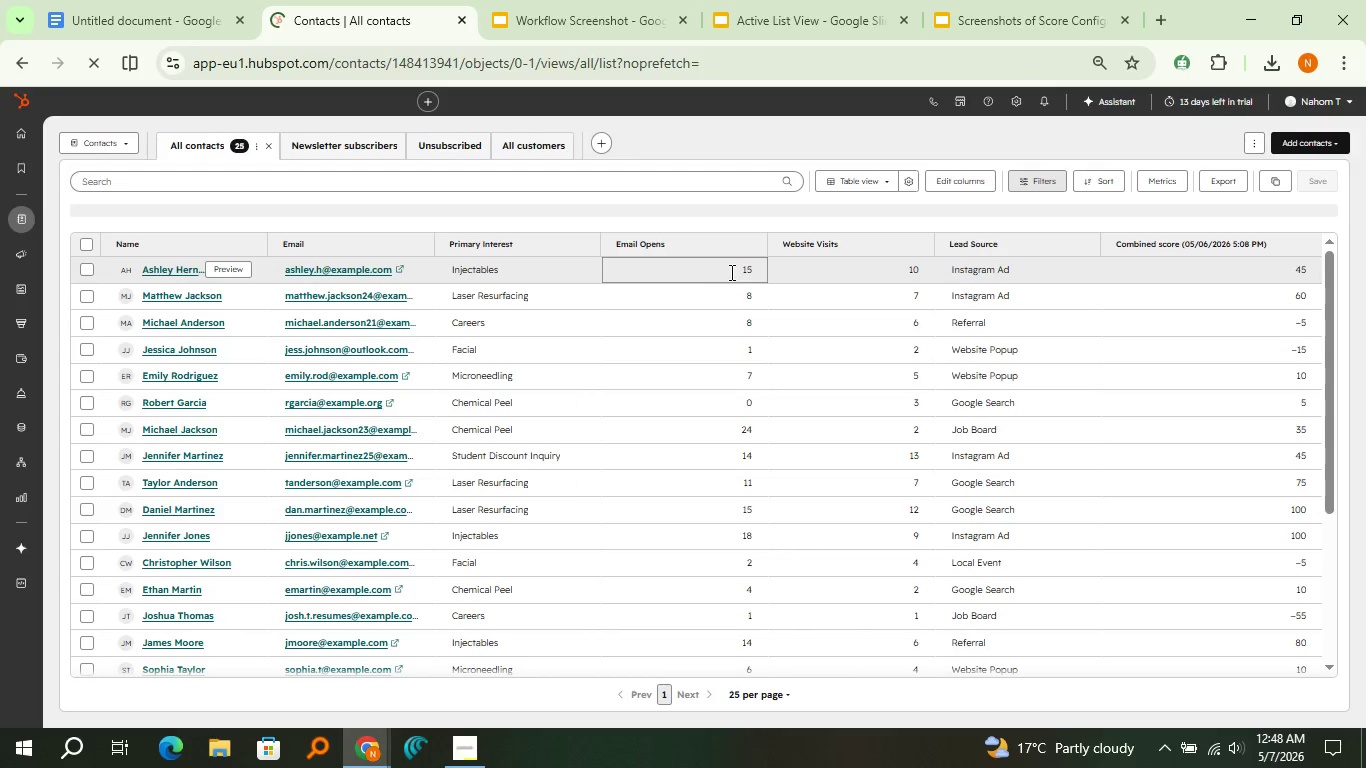 
wait(21.42)
 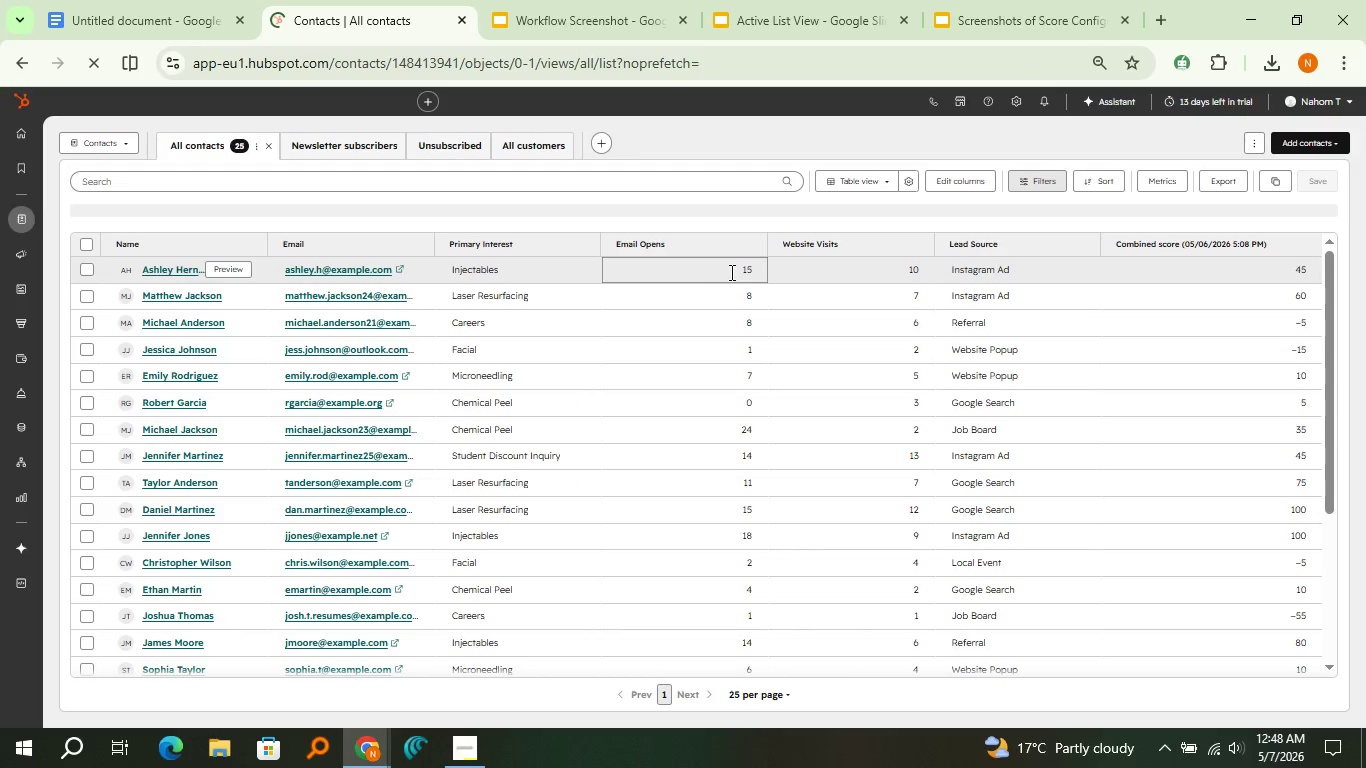 
scroll: coordinate [1233, 388], scroll_direction: up, amount: 3.0
 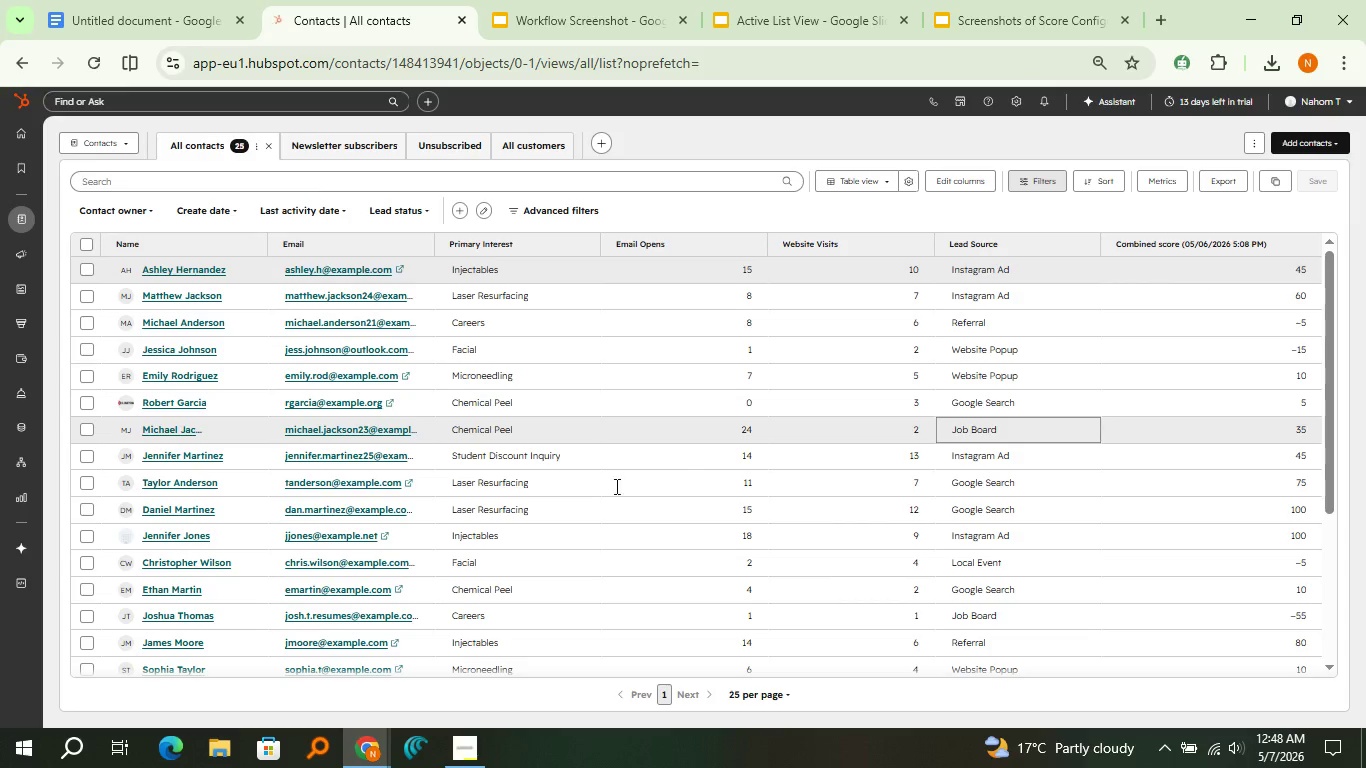 
left_click([225, 480])
 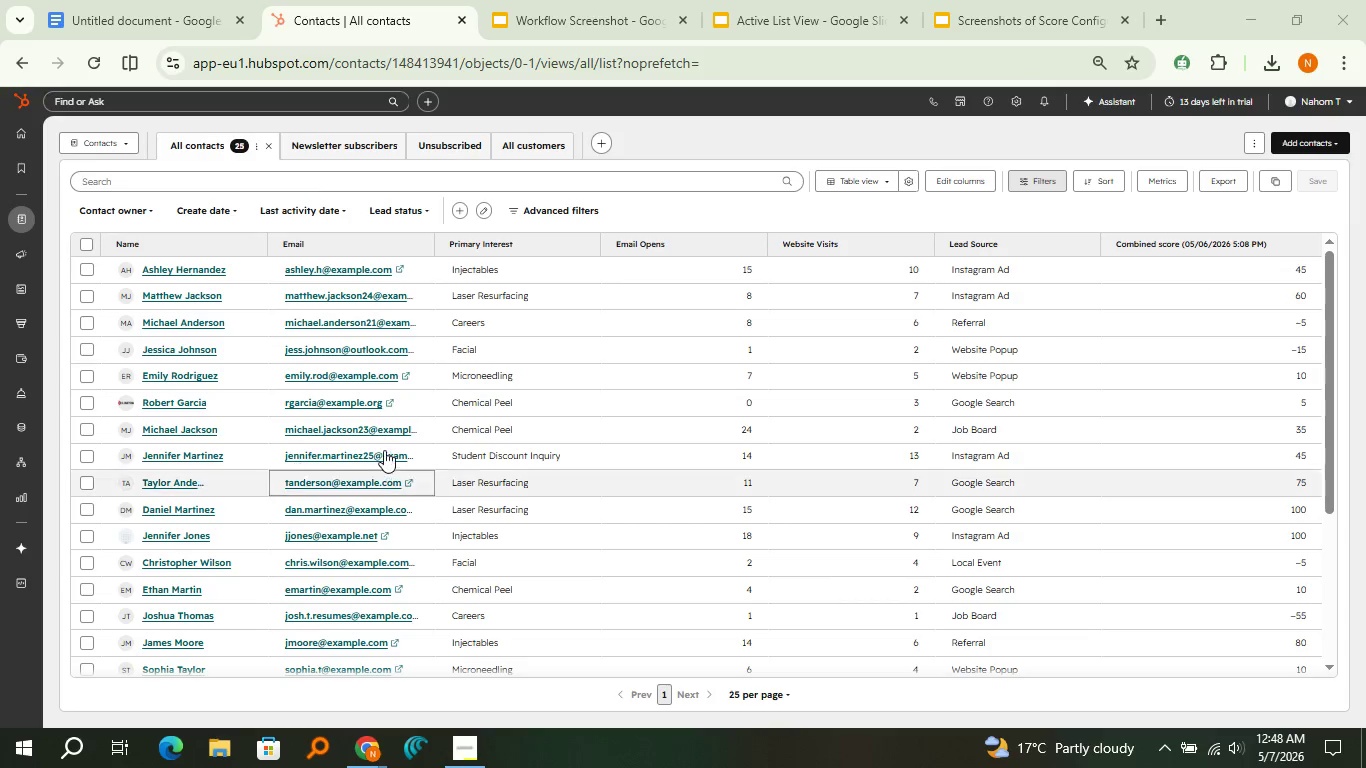 
mouse_move([395, 456])
 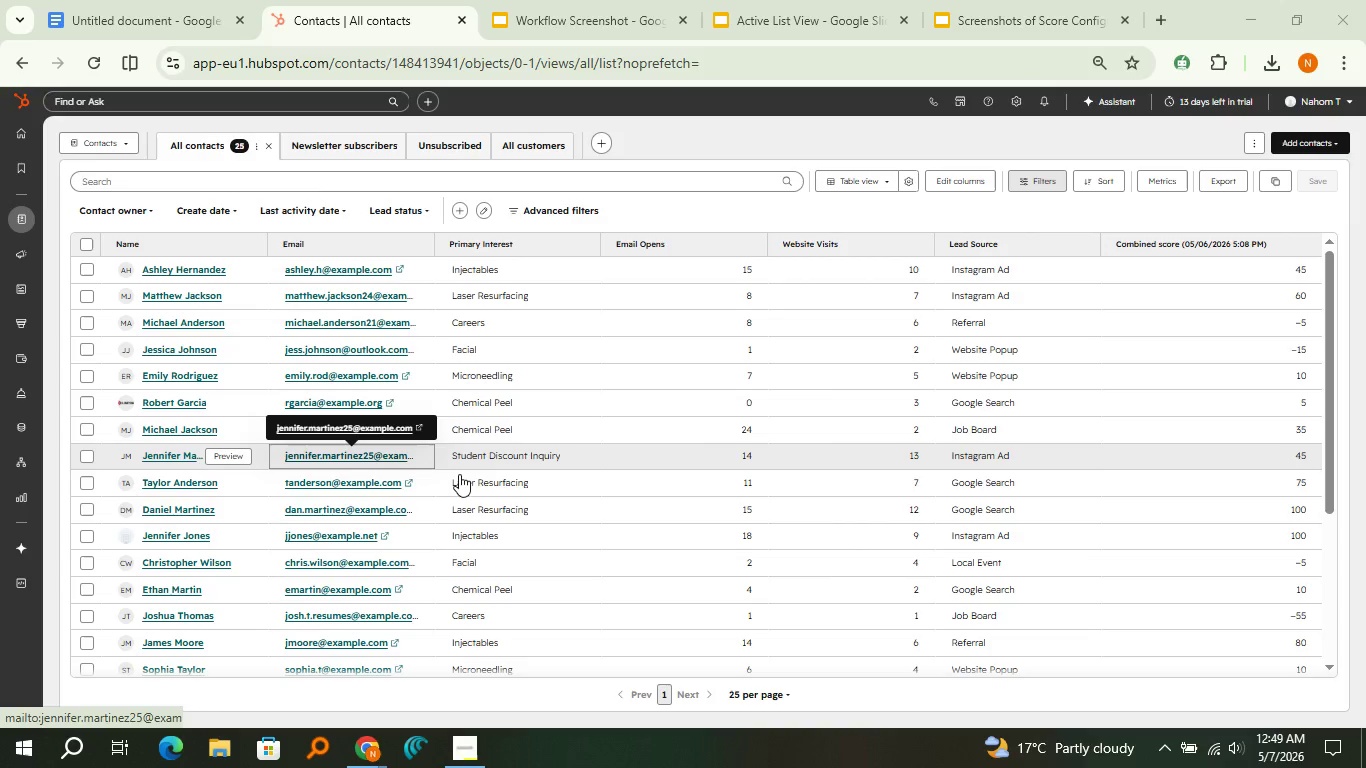 
mouse_move([434, 471])
 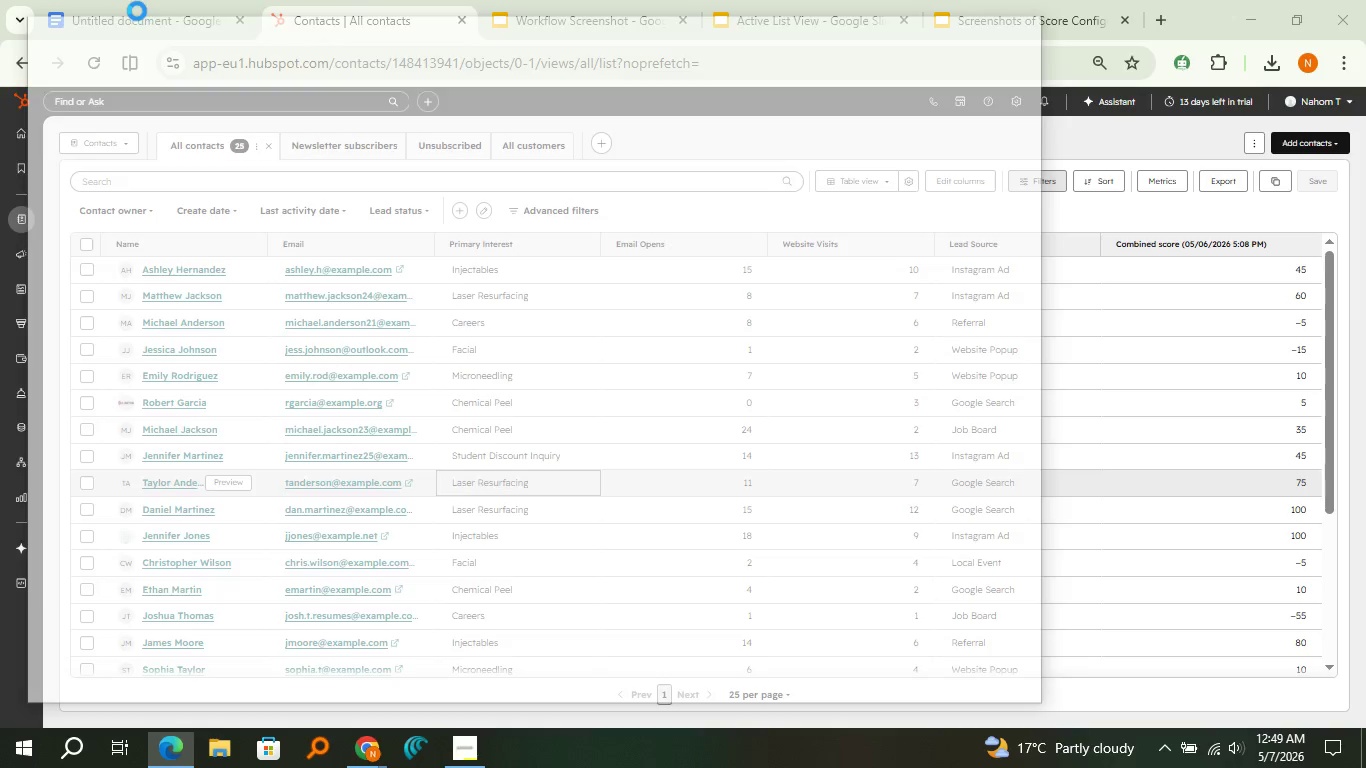 
left_click([132, 0])
 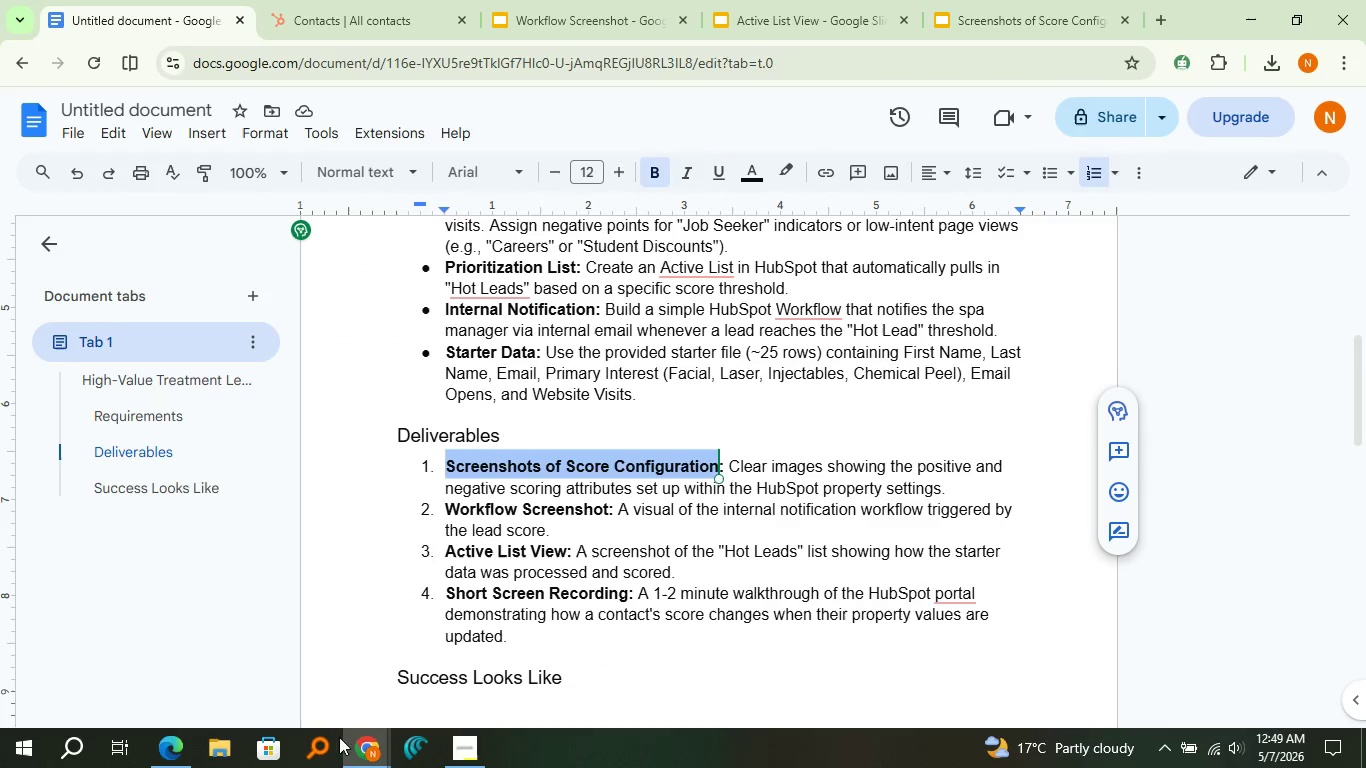 
left_click([187, 749])
 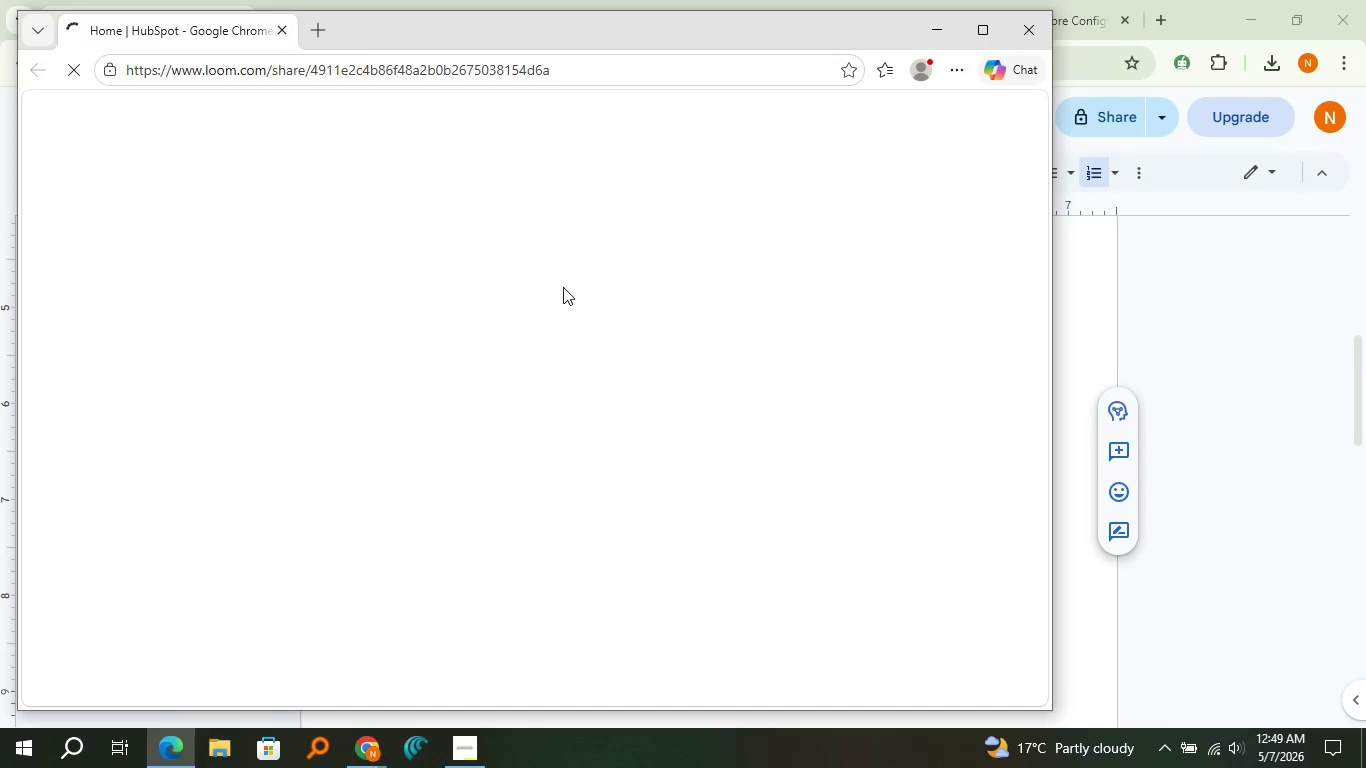 
wait(8.45)
 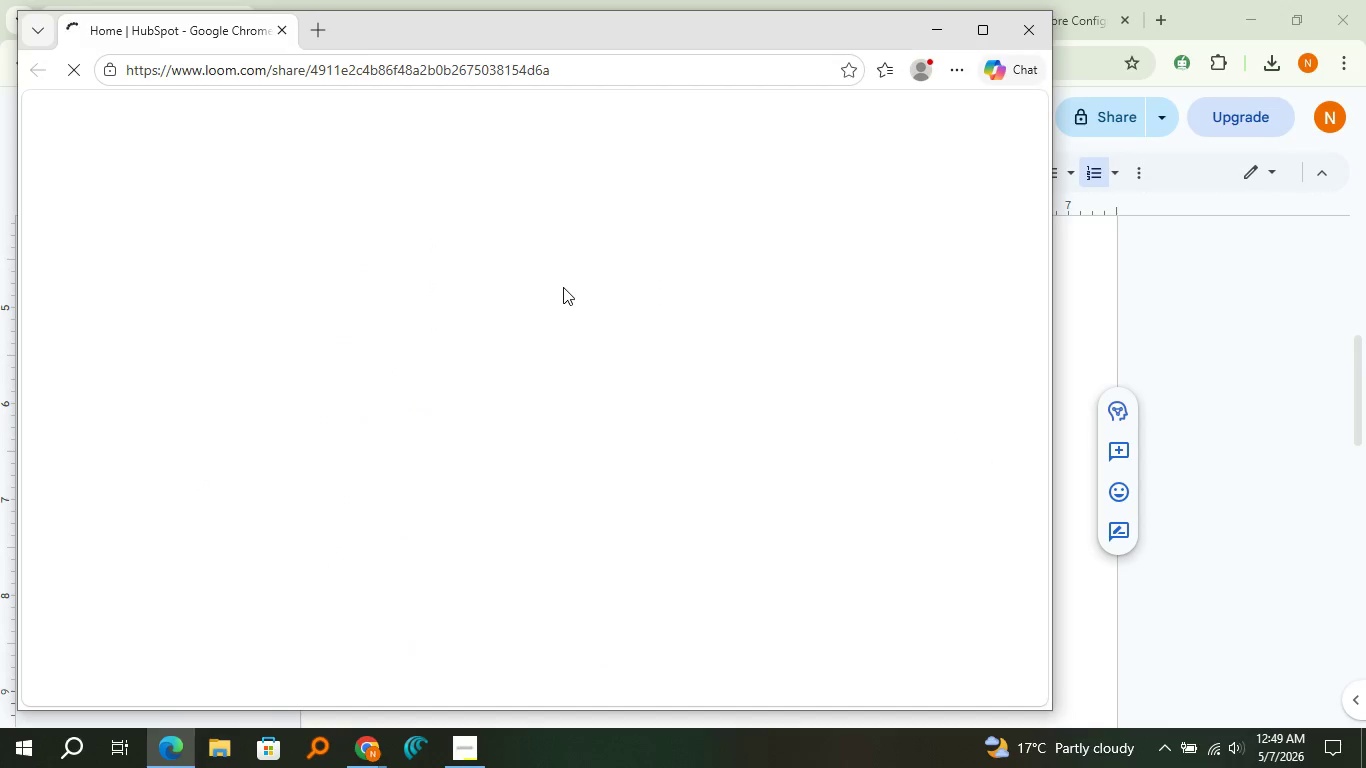 
mouse_move([917, 226])
 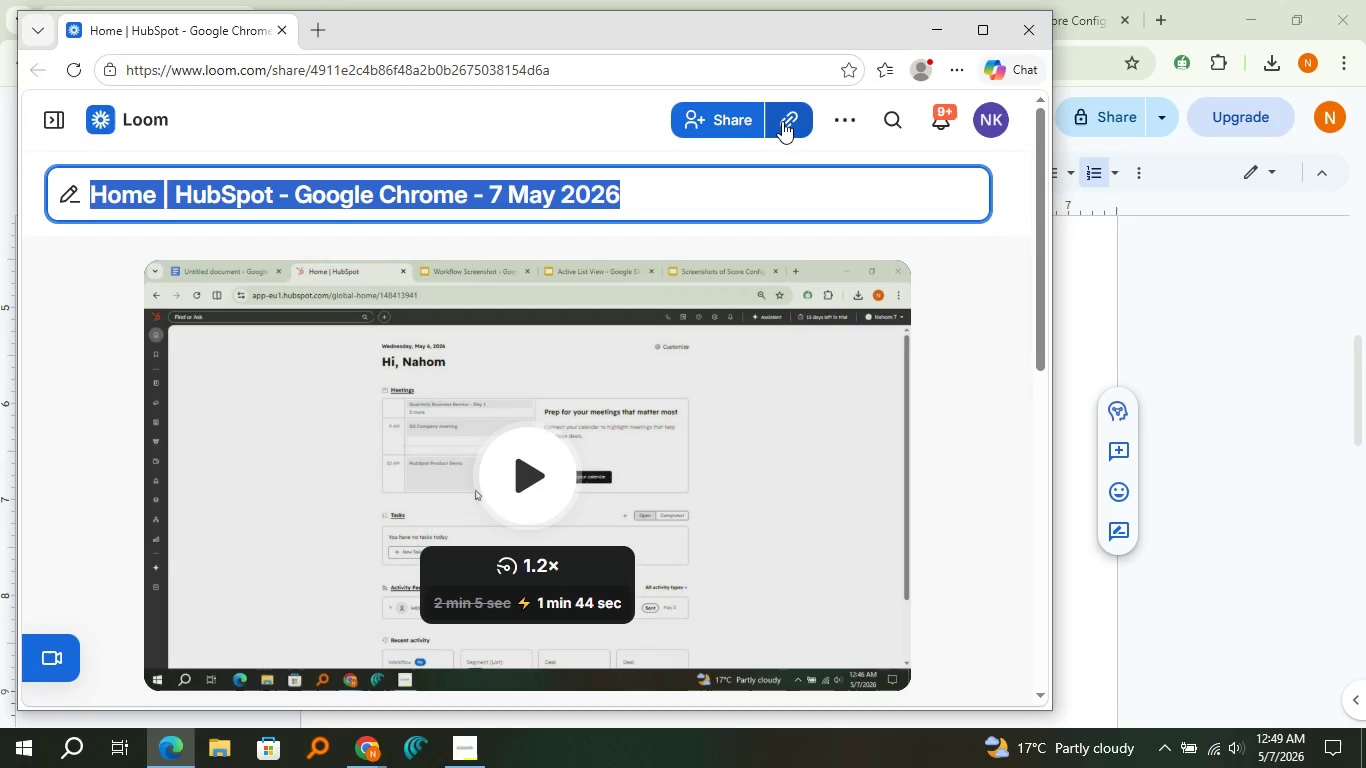 